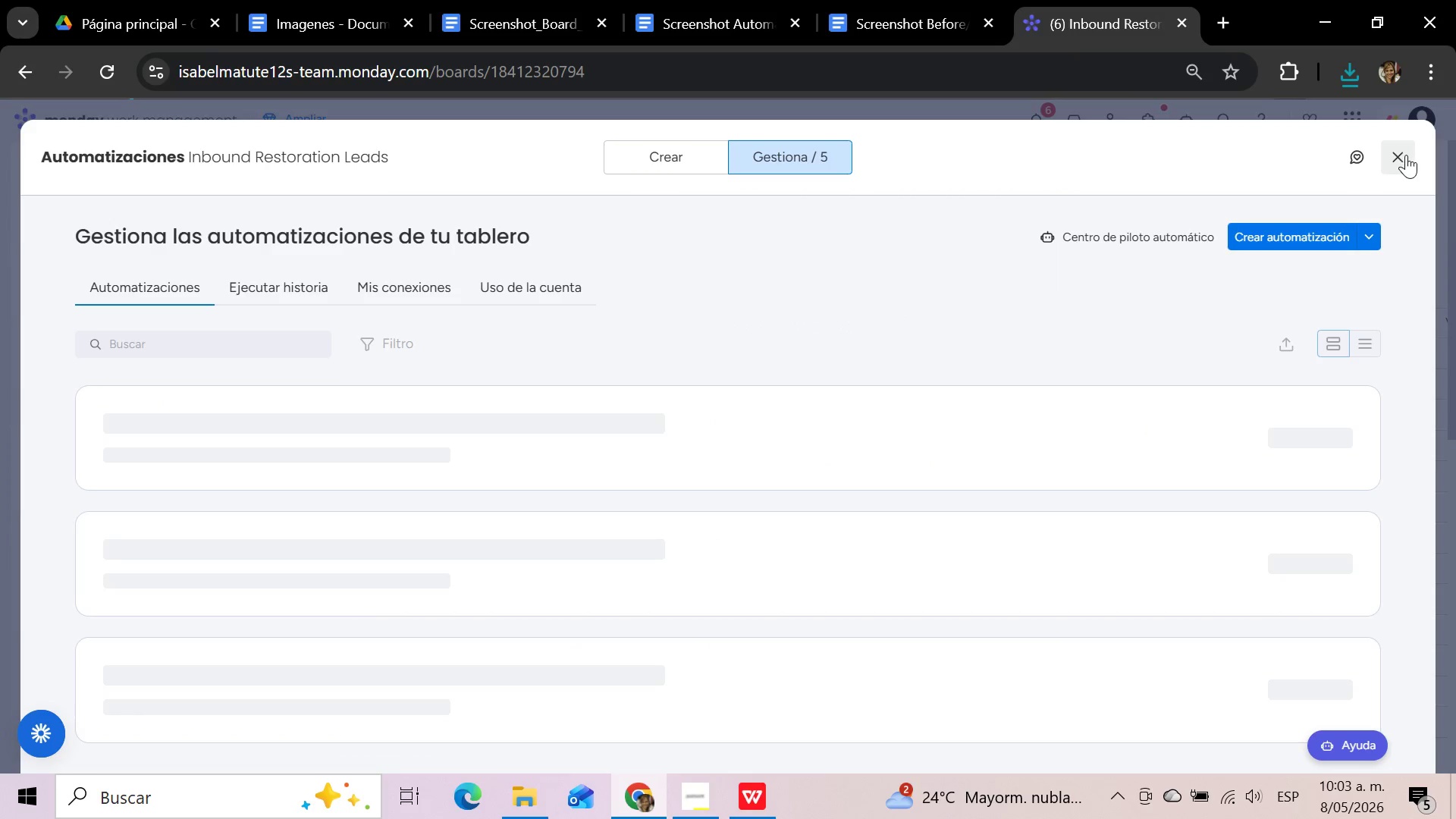 
left_click([1397, 155])
 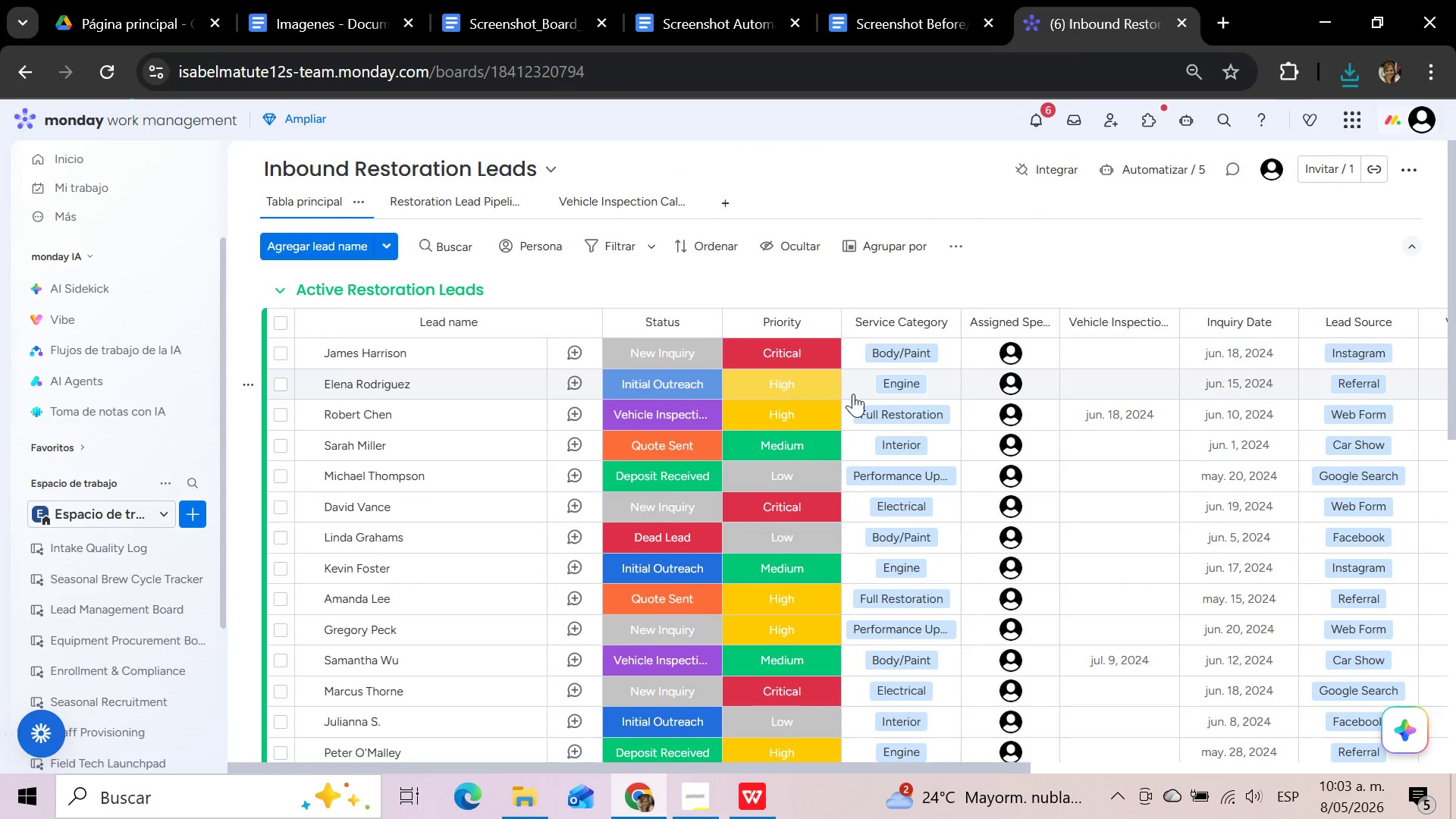 
scroll: coordinate [854, 403], scroll_direction: down, amount: 2.0
 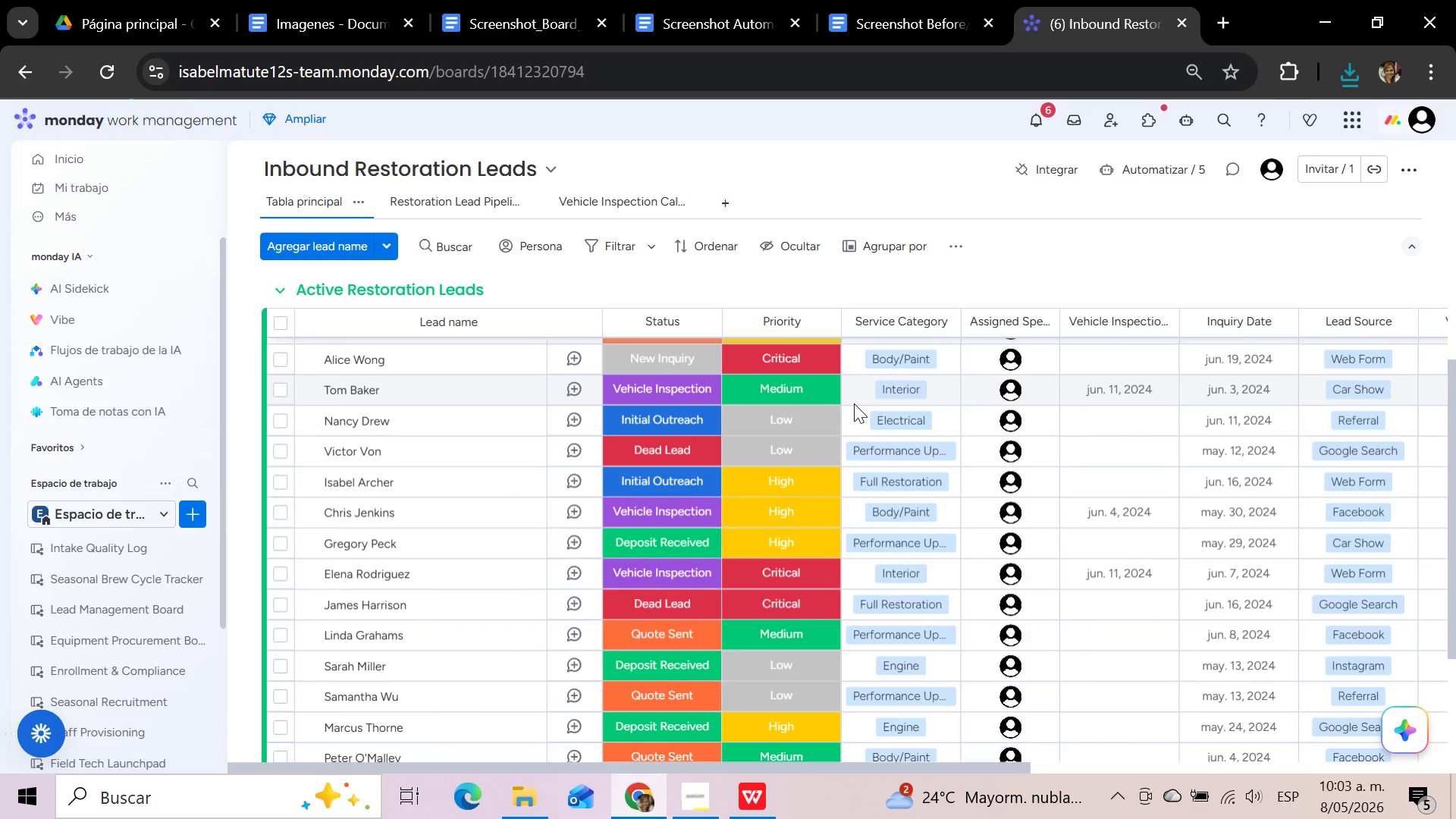 
scroll: coordinate [854, 403], scroll_direction: up, amount: 1.0
 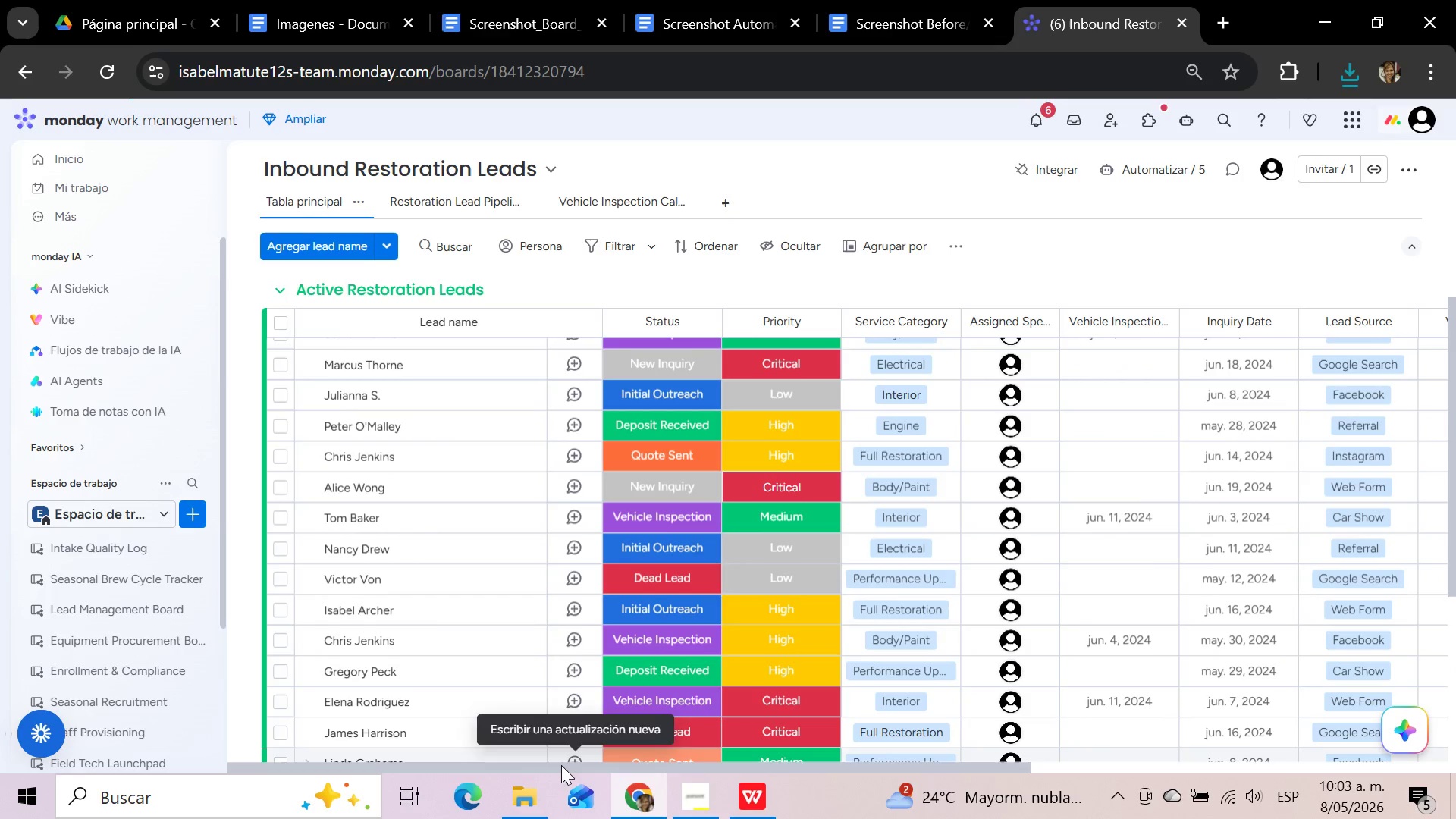 
left_click_drag(start_coordinate=[563, 767], to_coordinate=[368, 767])
 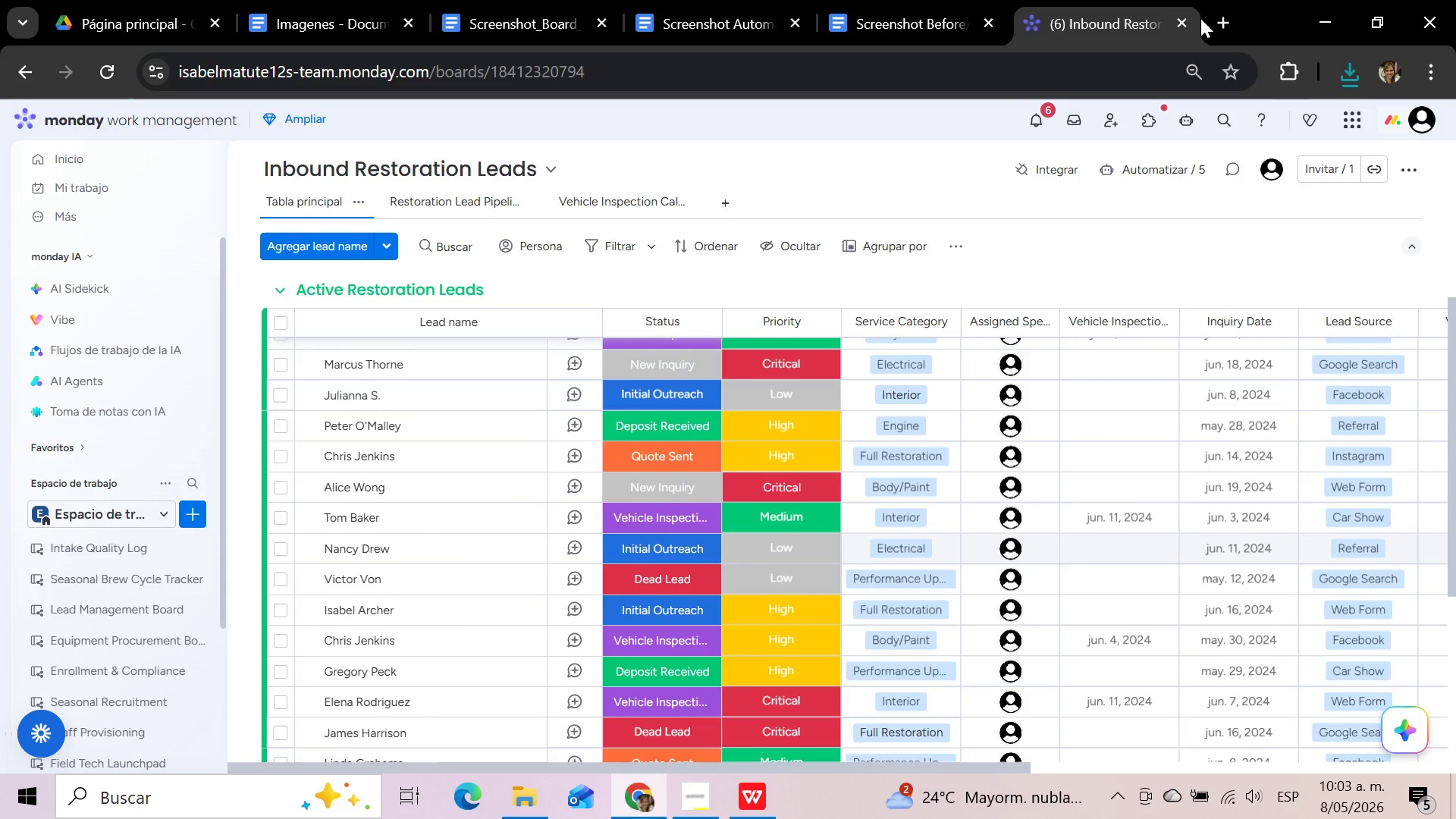 
left_click([1222, 13])
 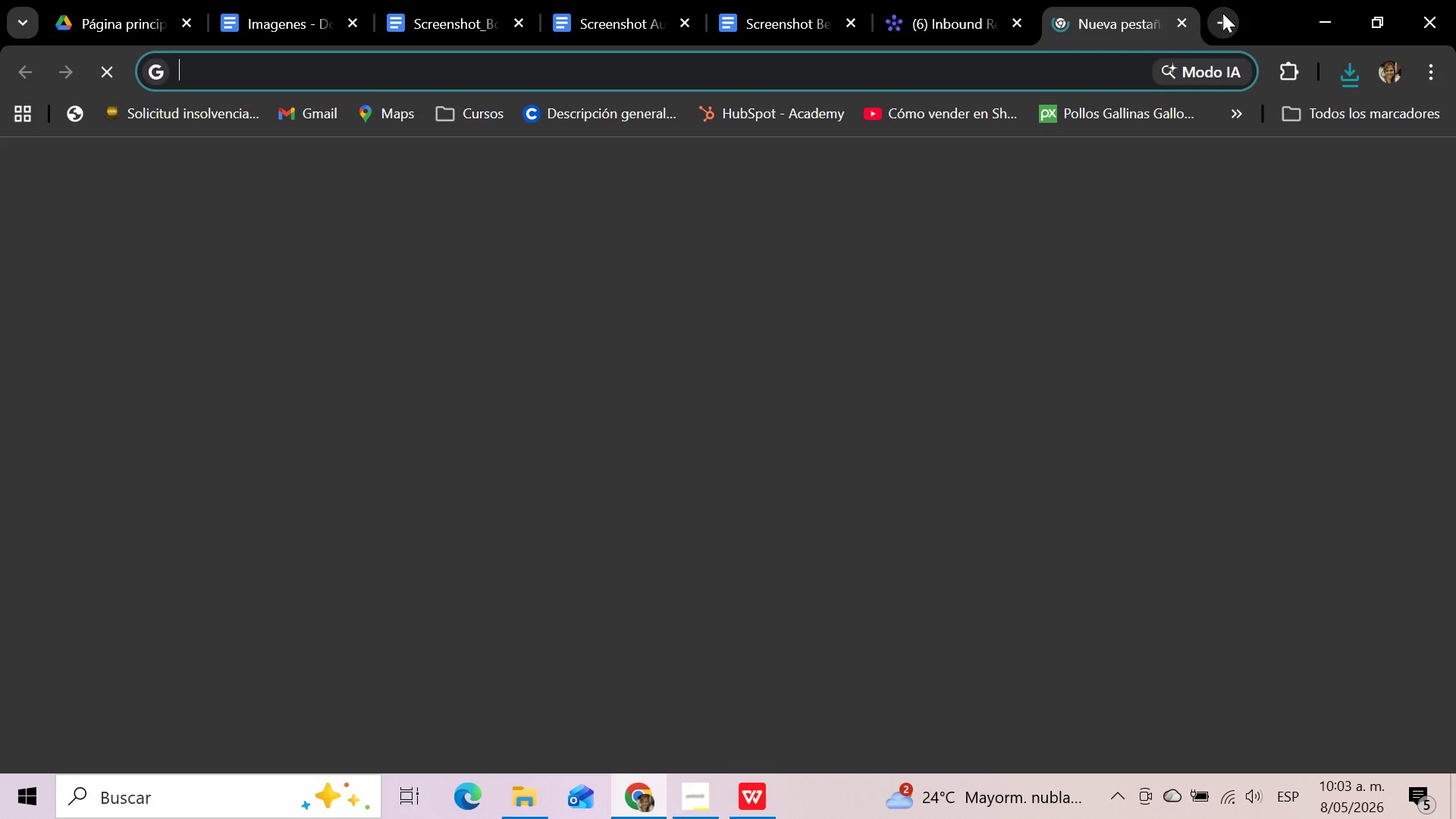 
type(lo)
 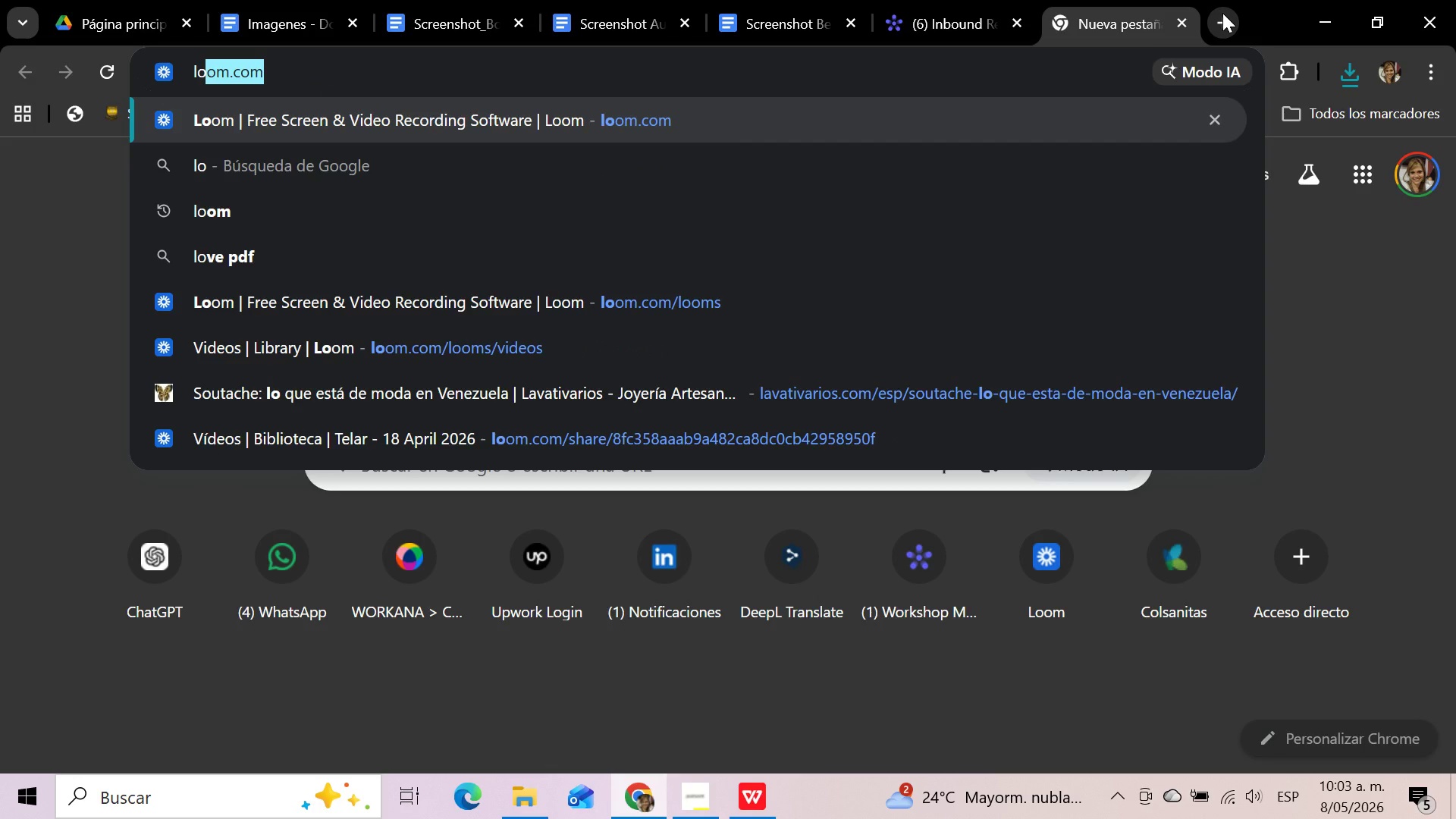 
key(Enter)
 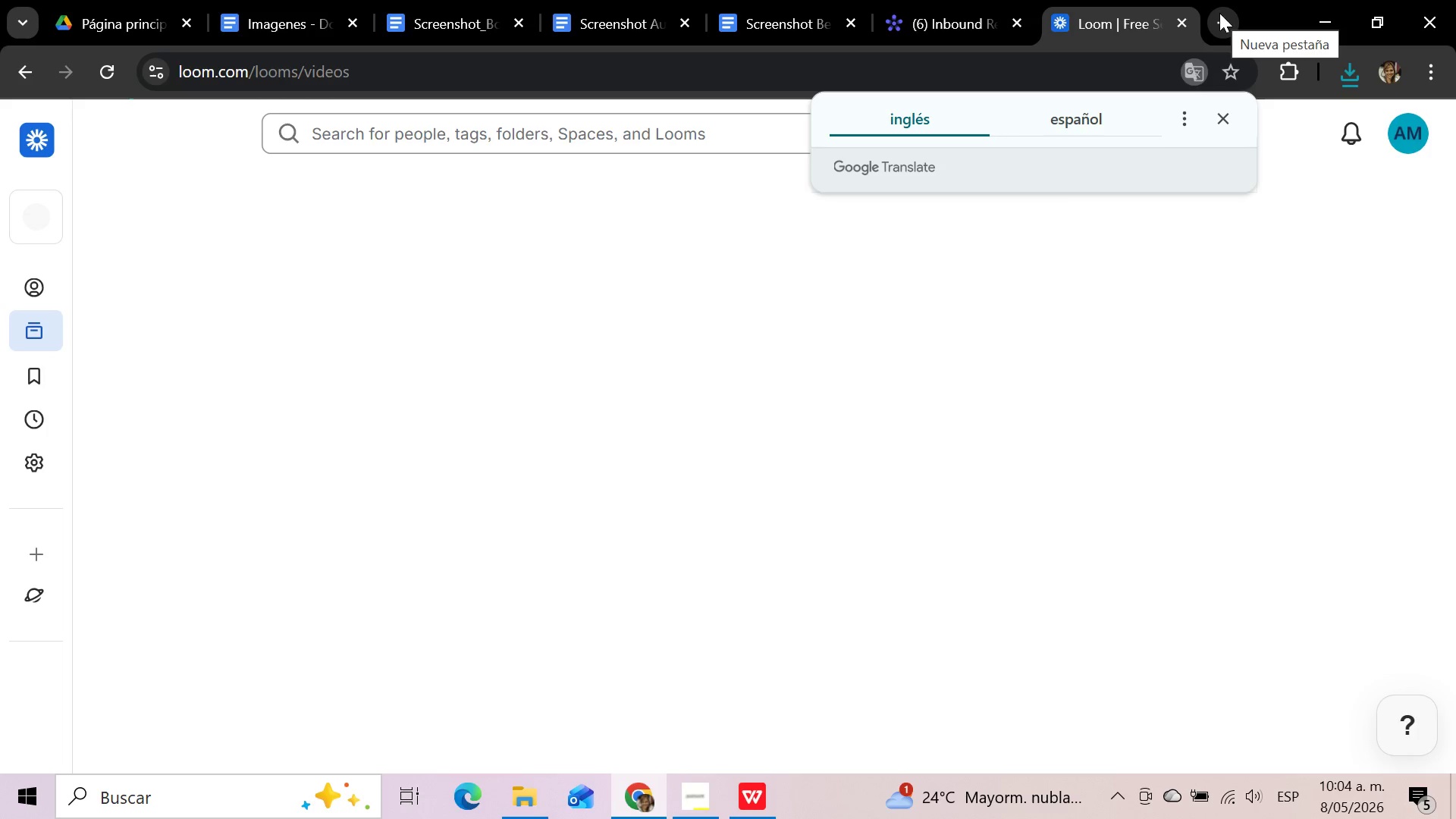 
wait(9.55)
 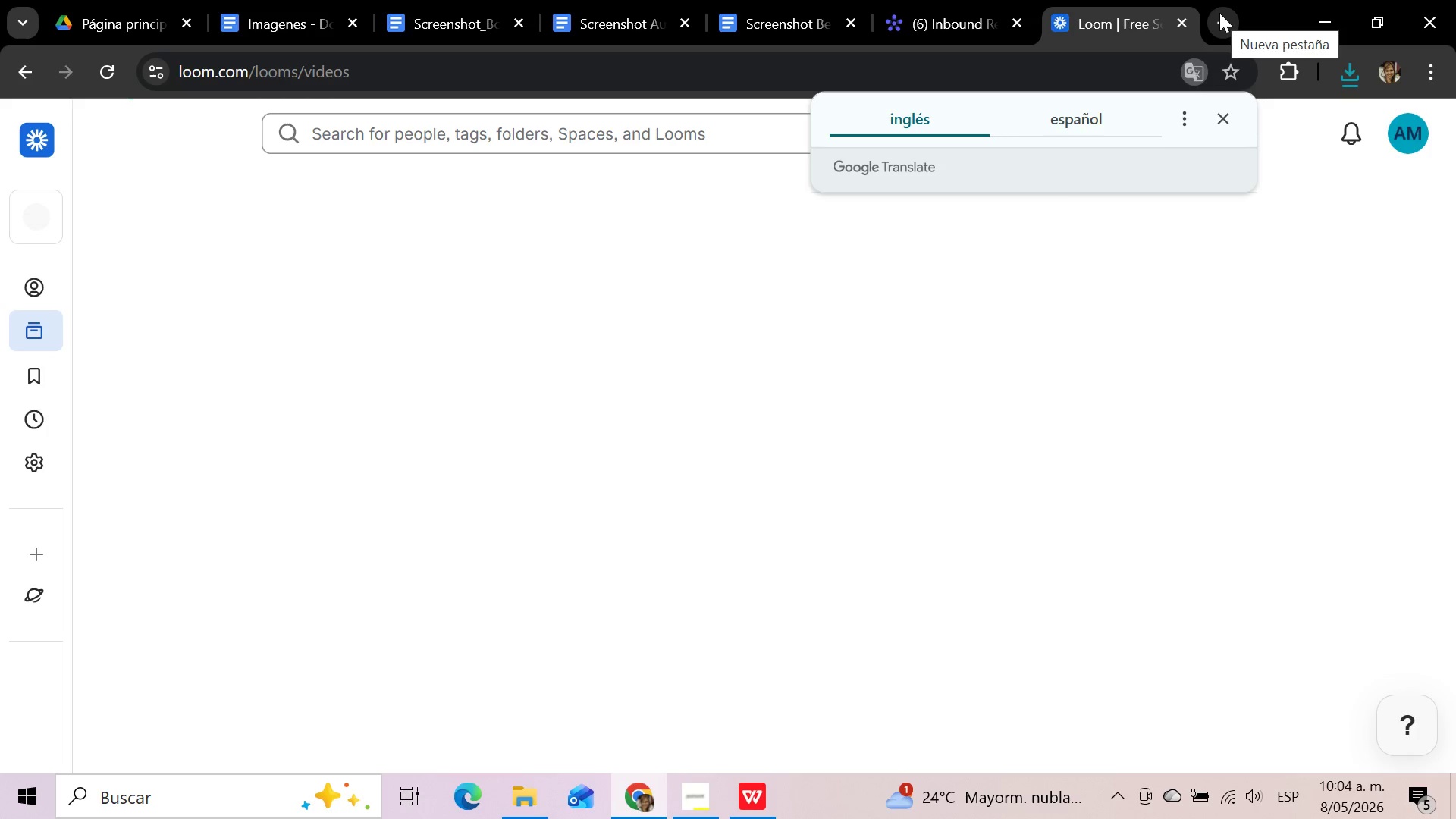 
left_click([1320, 222])
 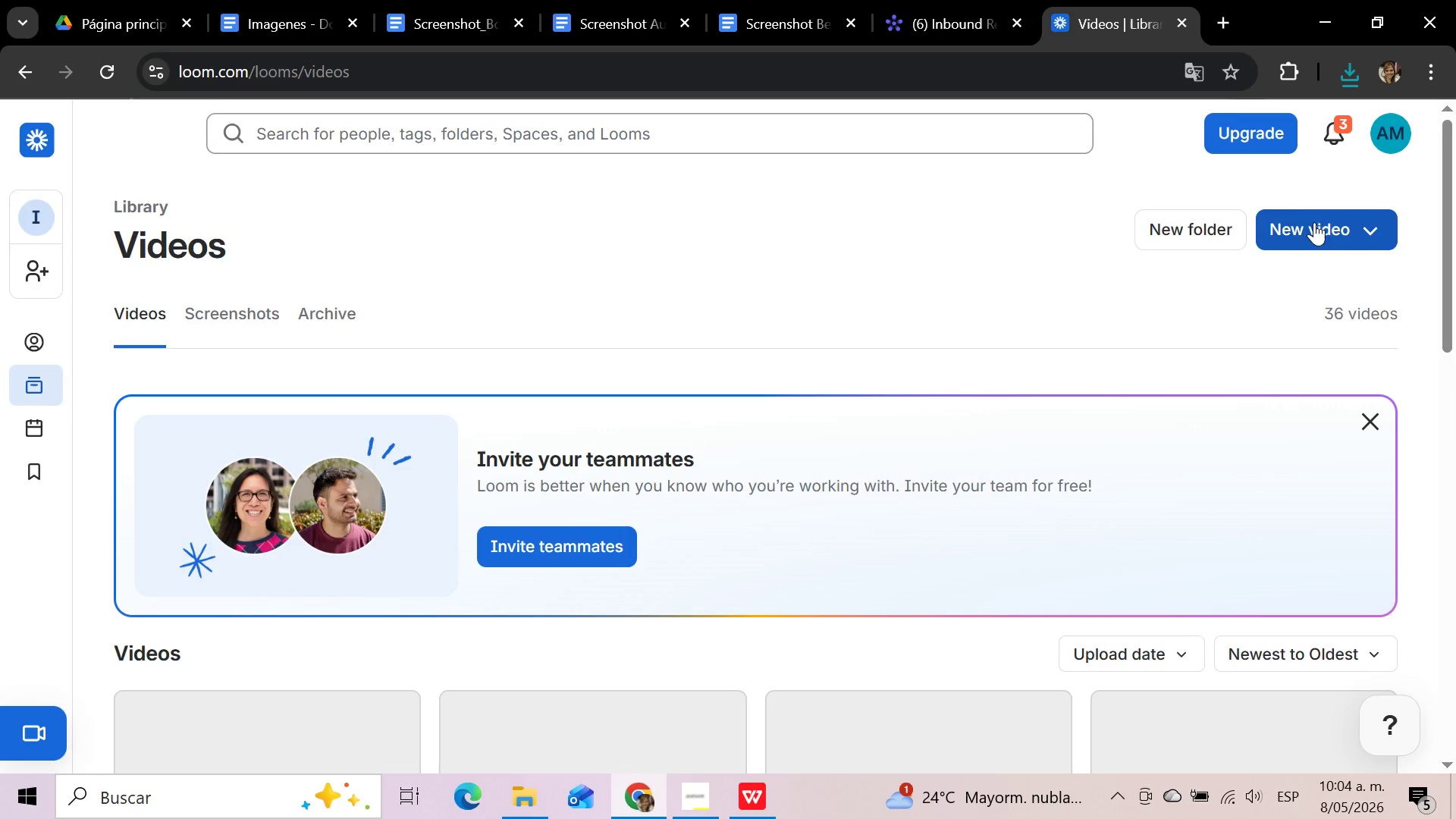 
mouse_move([1272, 234])
 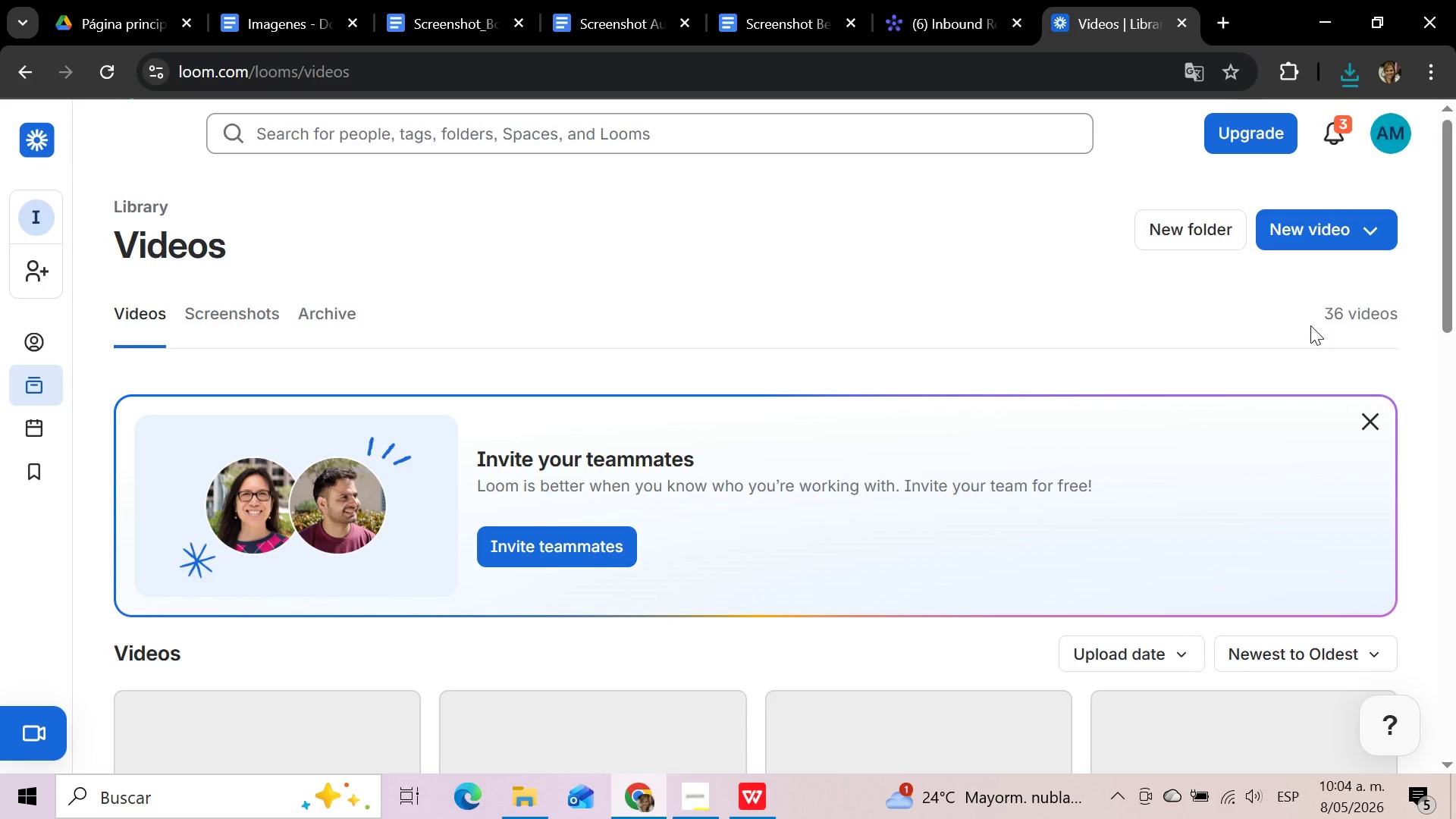 
wait(8.64)
 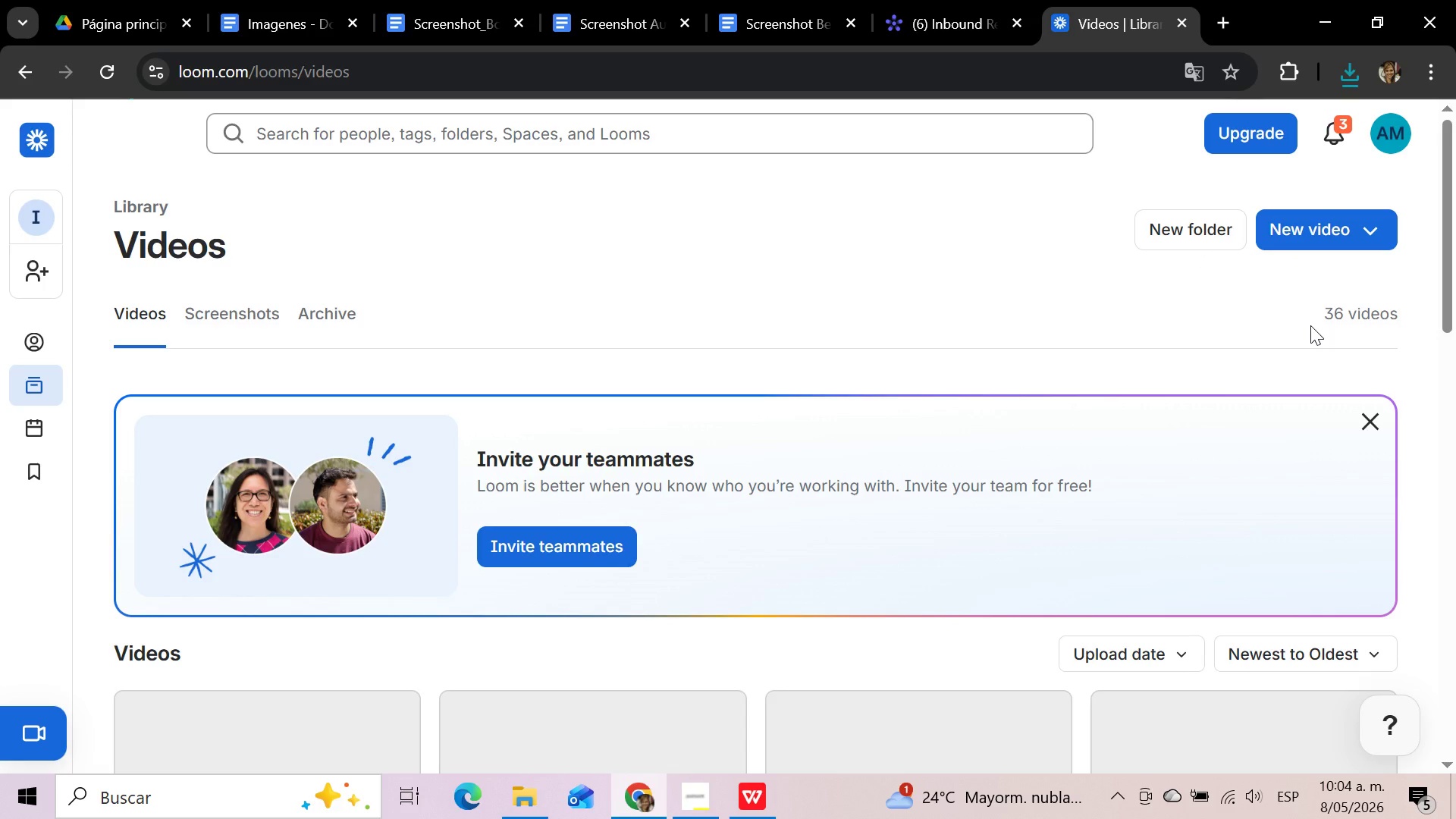 
left_click([1238, 475])
 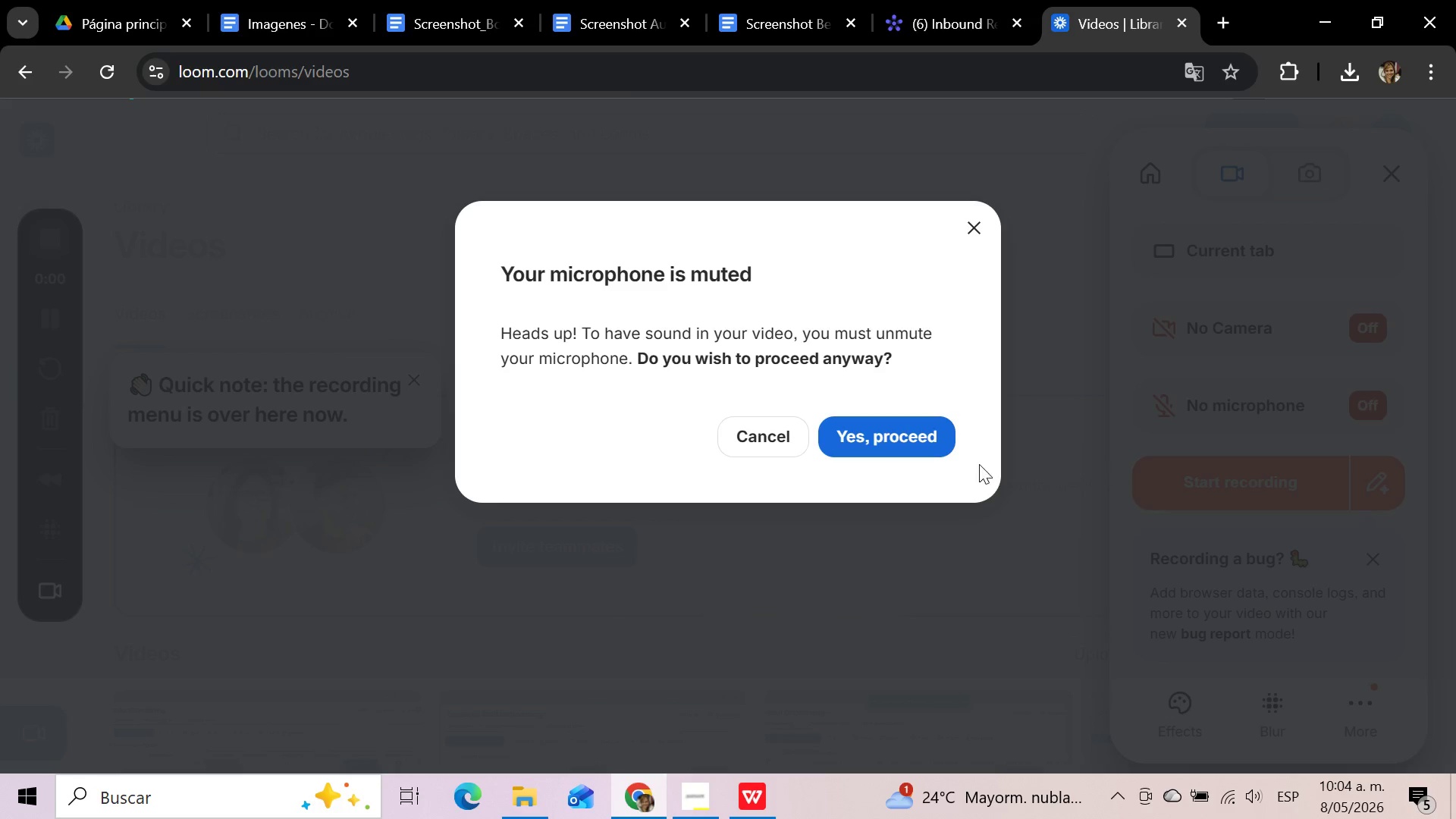 
left_click([901, 440])
 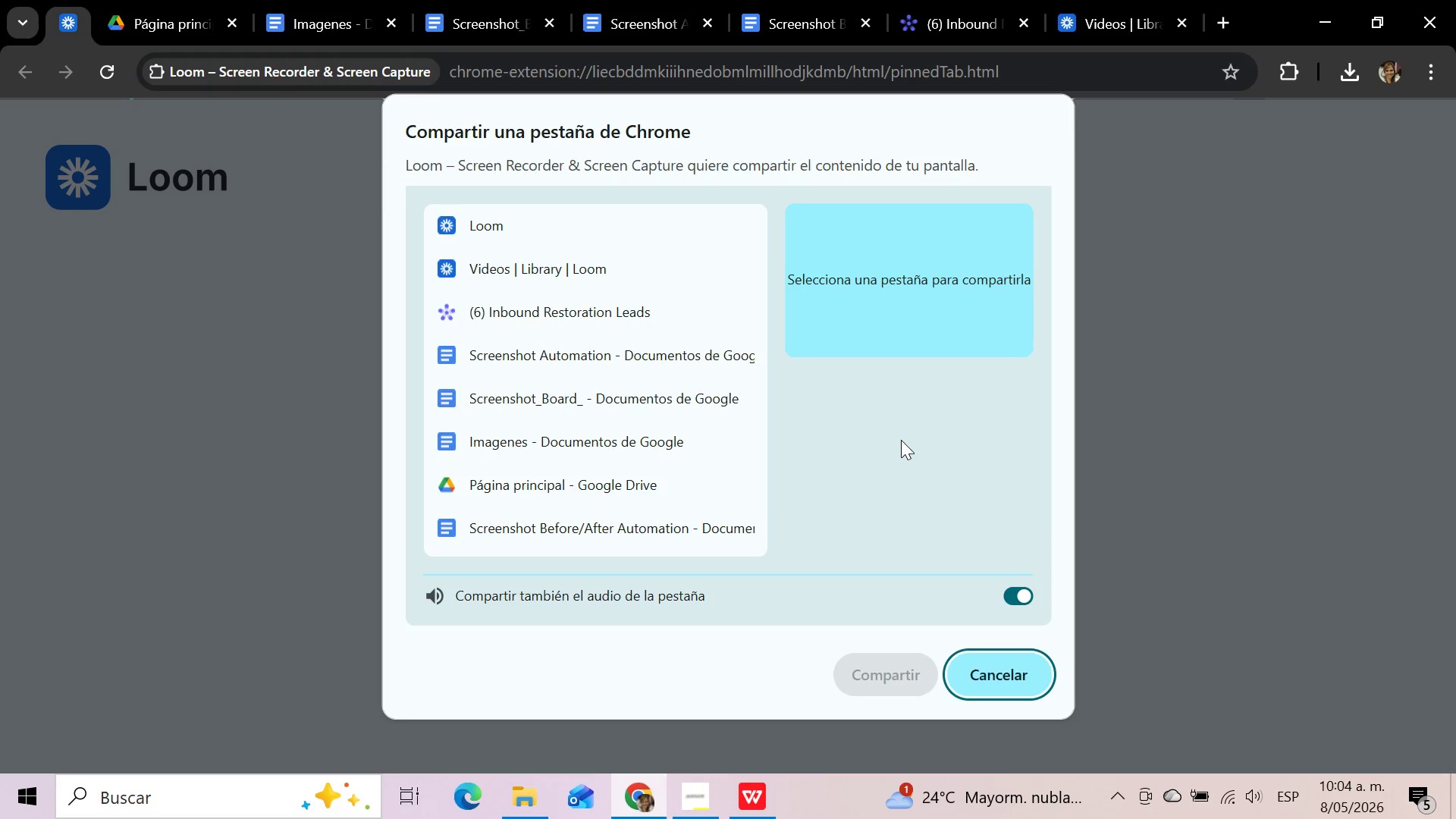 
left_click([580, 319])
 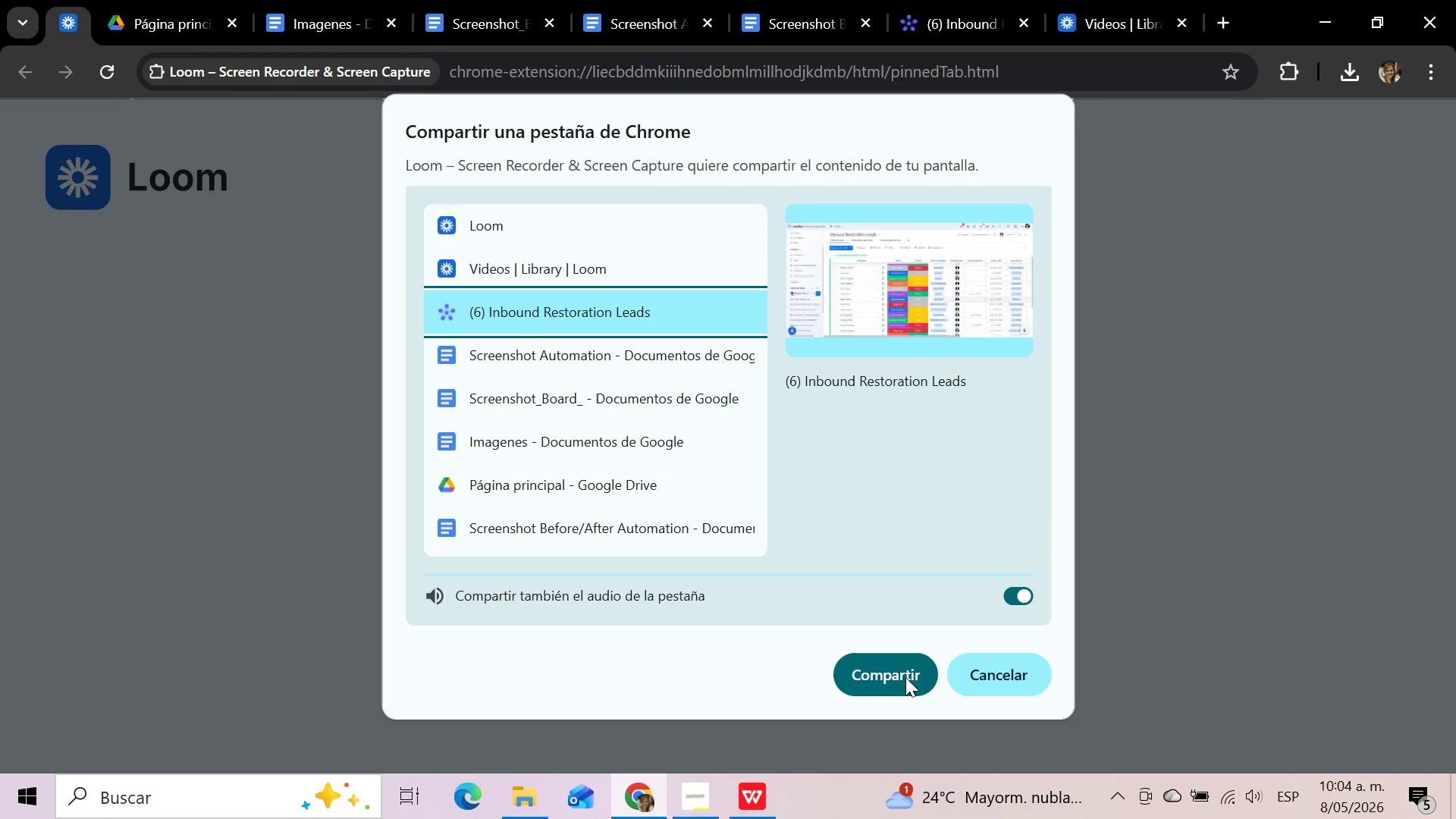 
left_click([905, 677])
 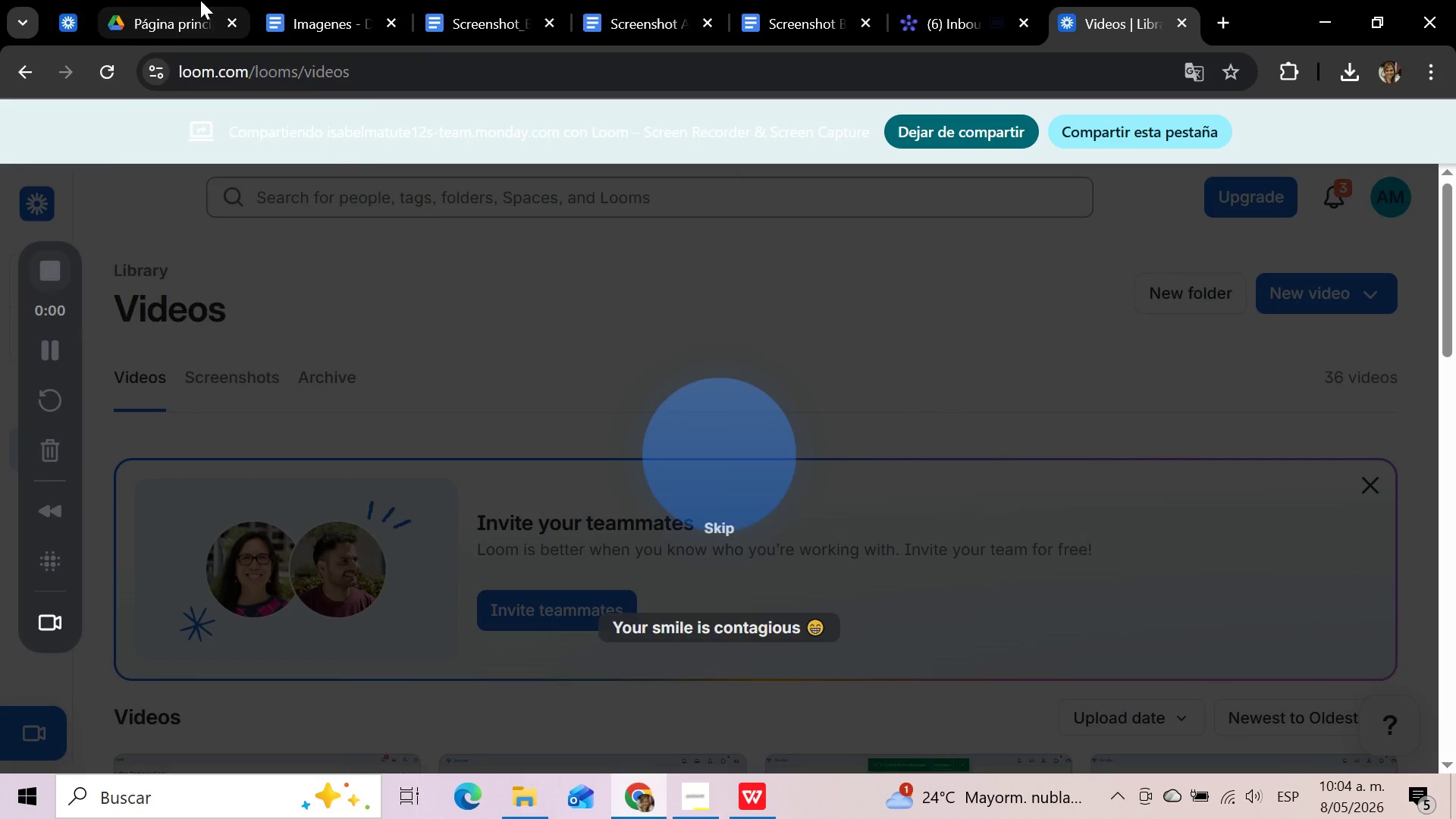 
mouse_move([949, 16])
 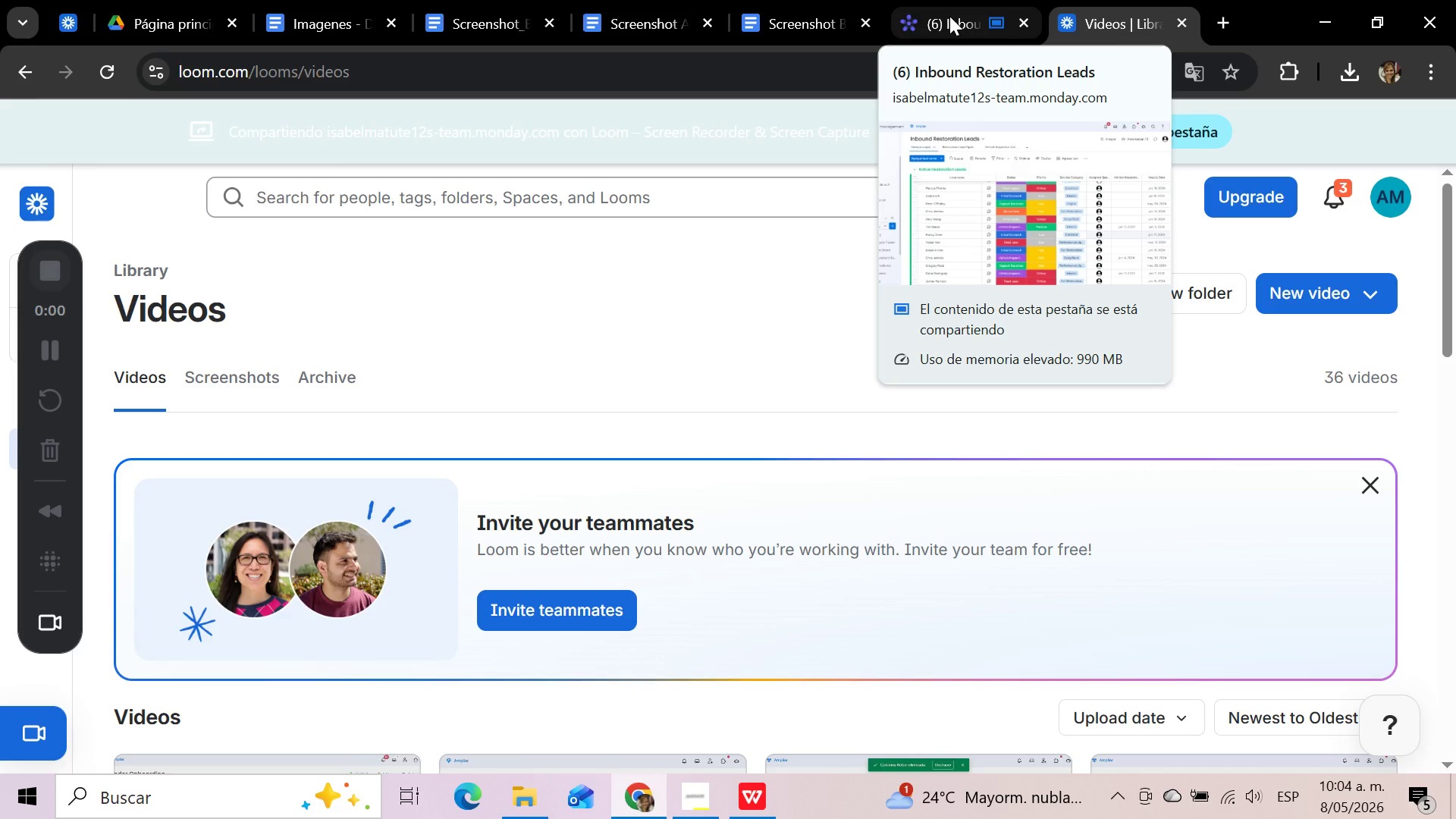 
left_click([949, 16])
 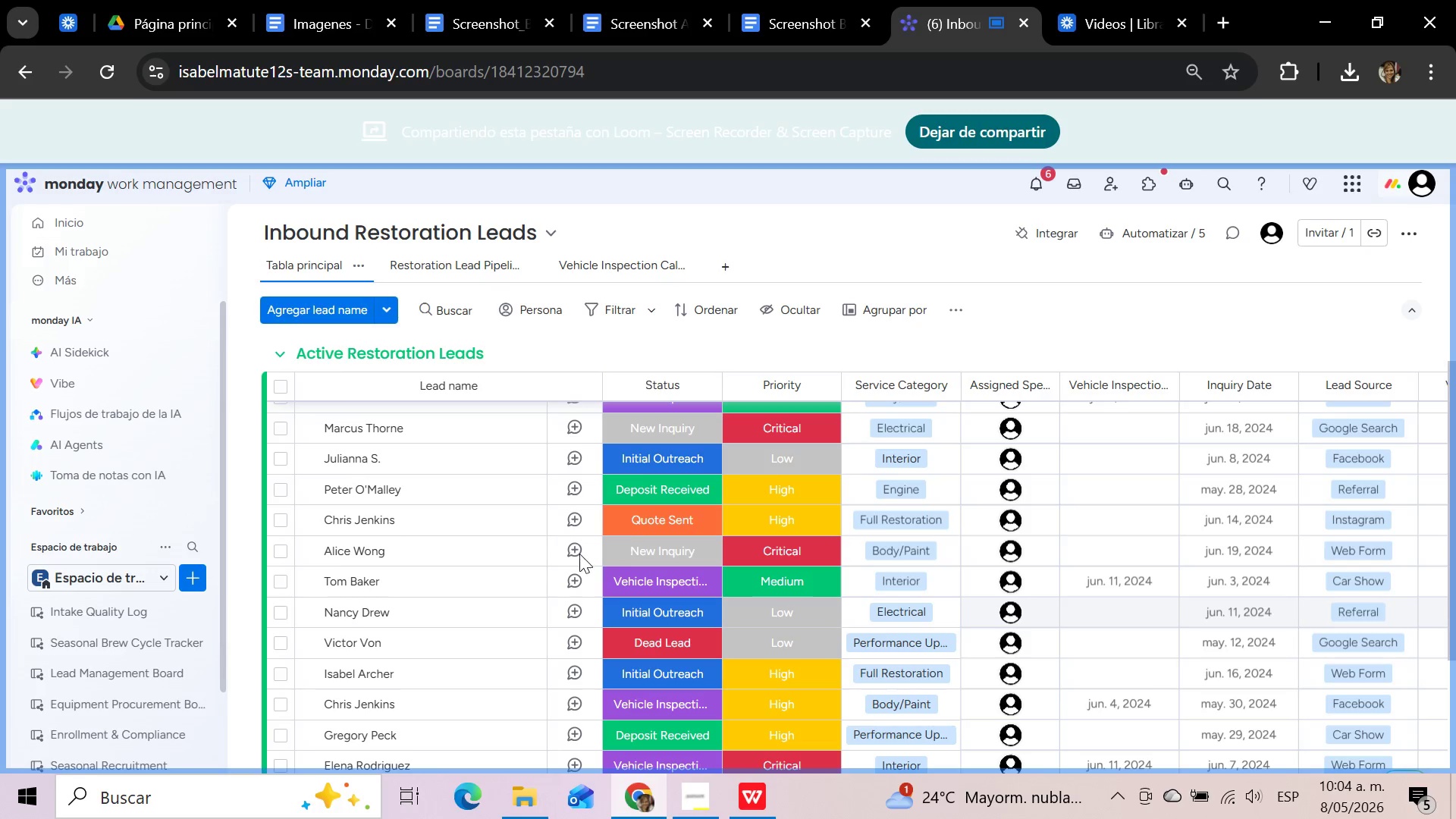 
scroll: coordinate [579, 554], scroll_direction: down, amount: 1.0
 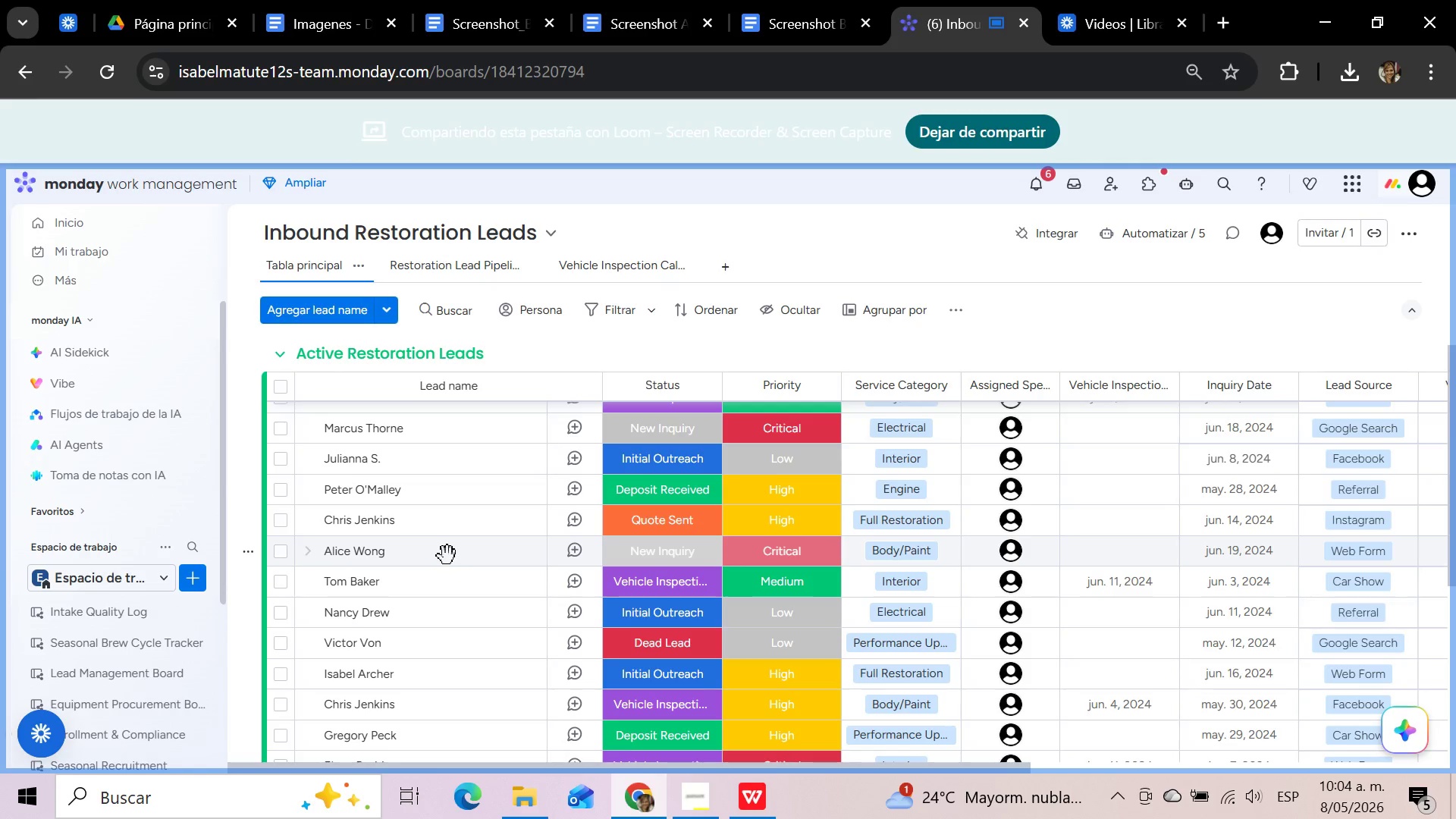 
scroll: coordinate [445, 556], scroll_direction: up, amount: 4.0
 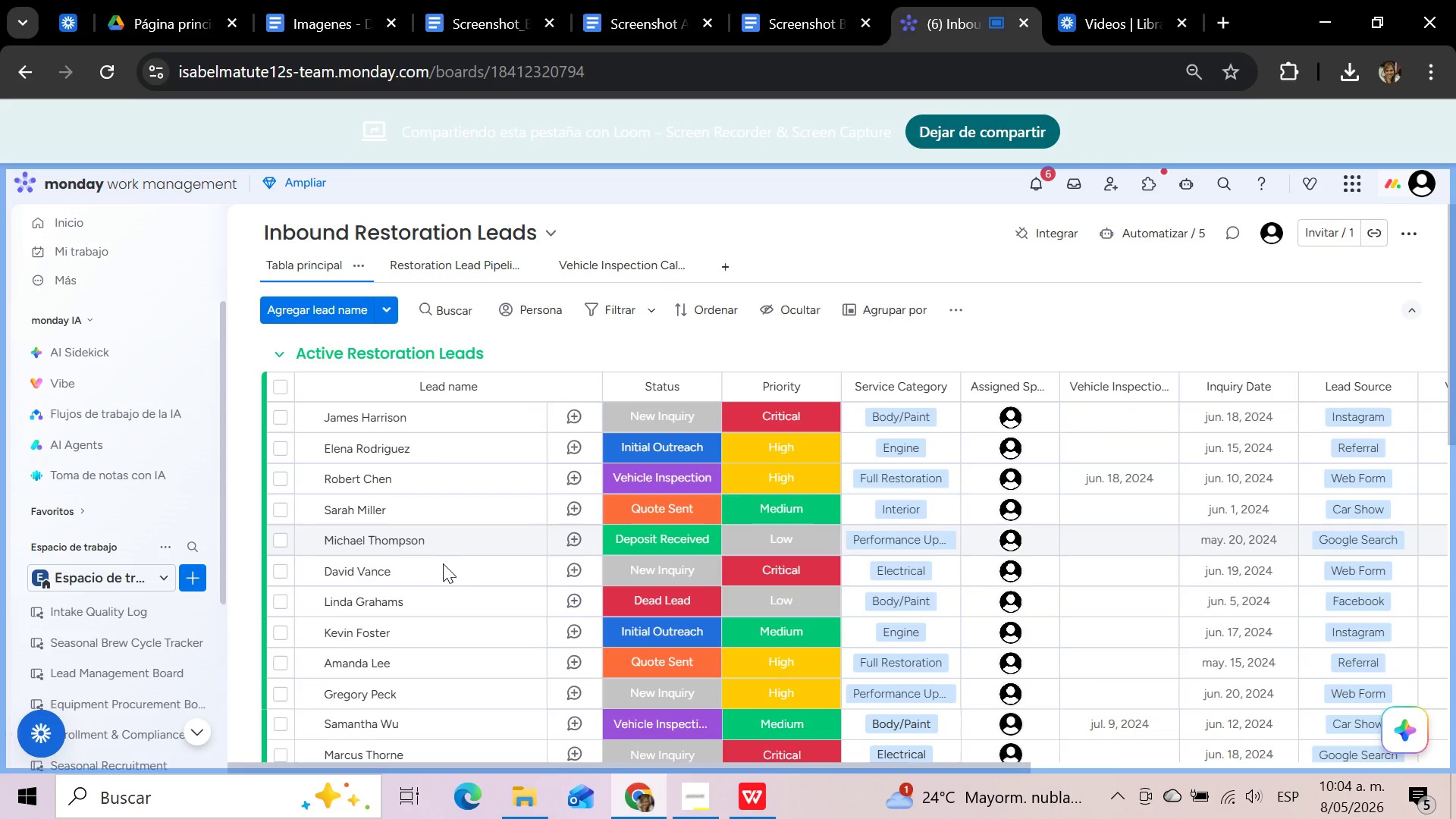 
scroll: coordinate [443, 566], scroll_direction: down, amount: 1.0
 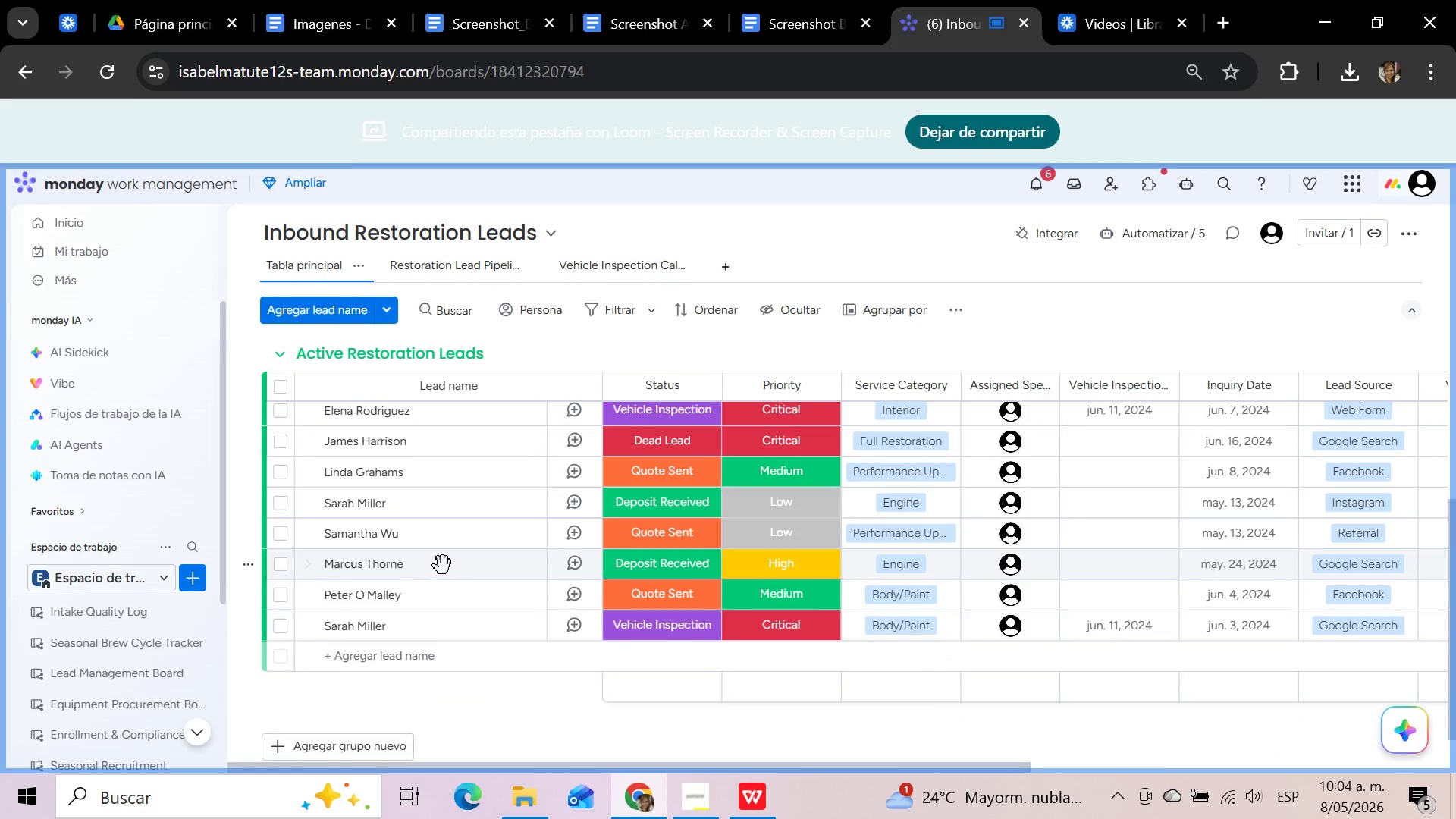 
left_click_drag(start_coordinate=[529, 764], to_coordinate=[216, 759])
 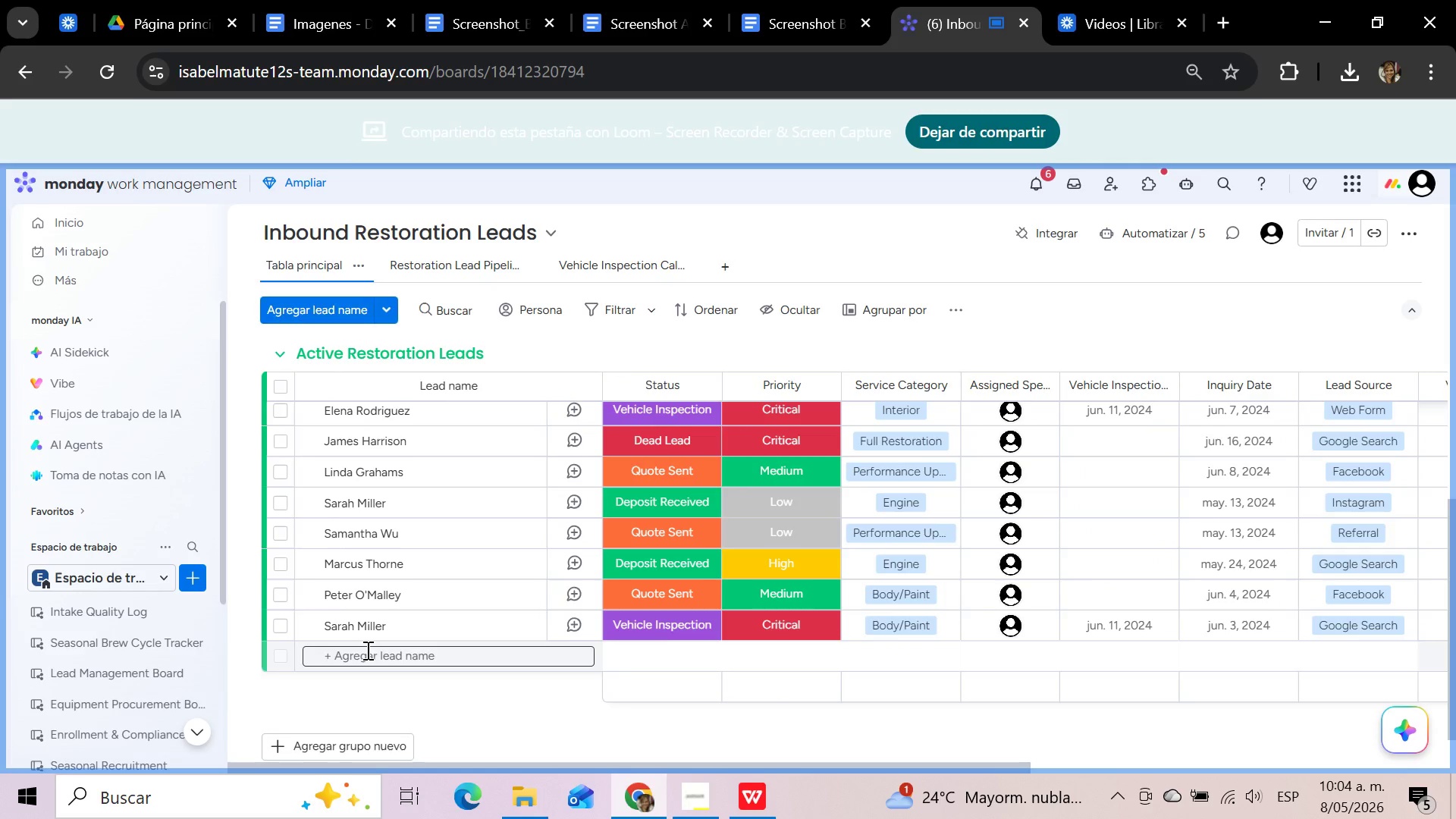 
left_click([366, 659])
 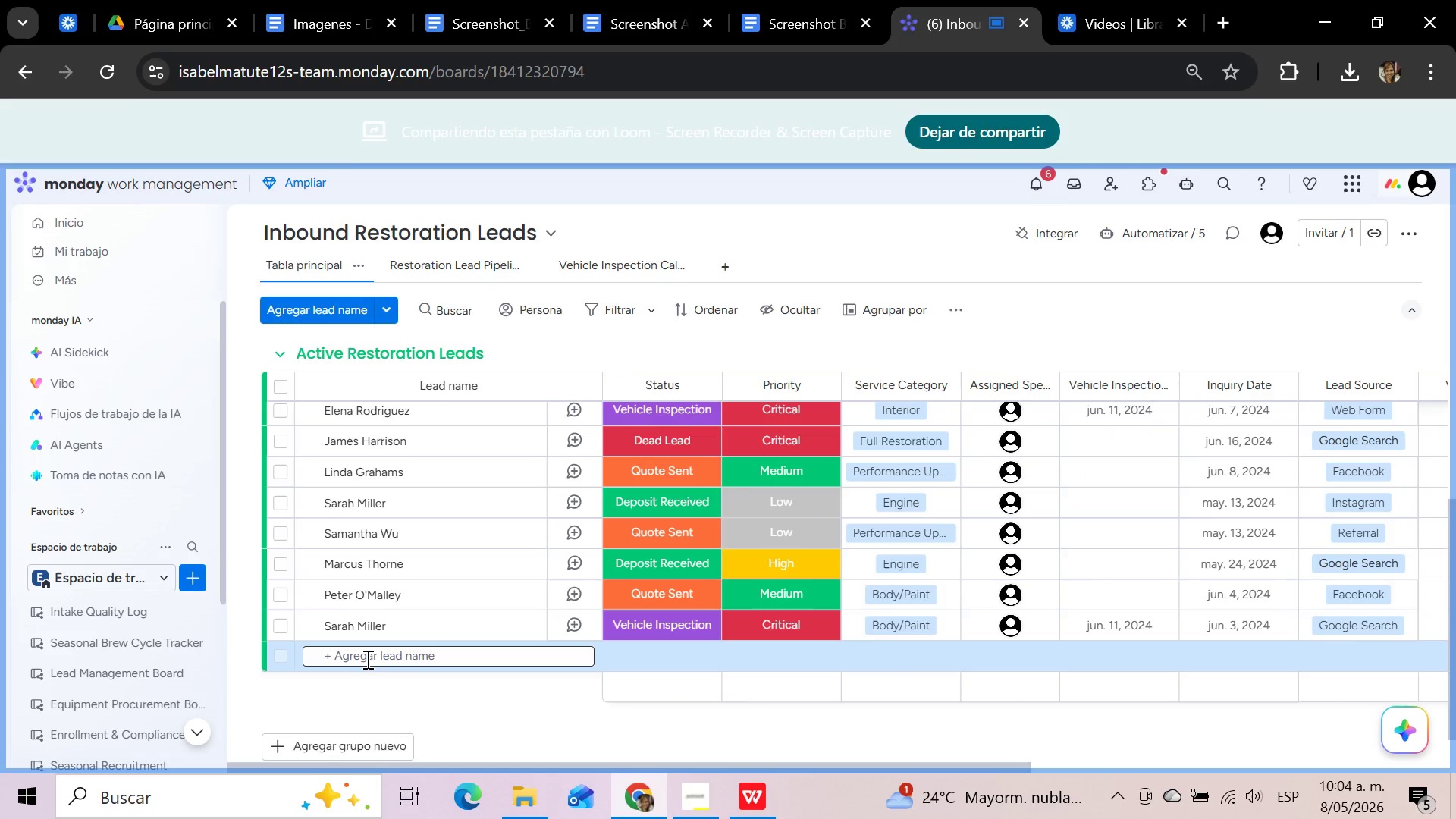 
type(Tests )
 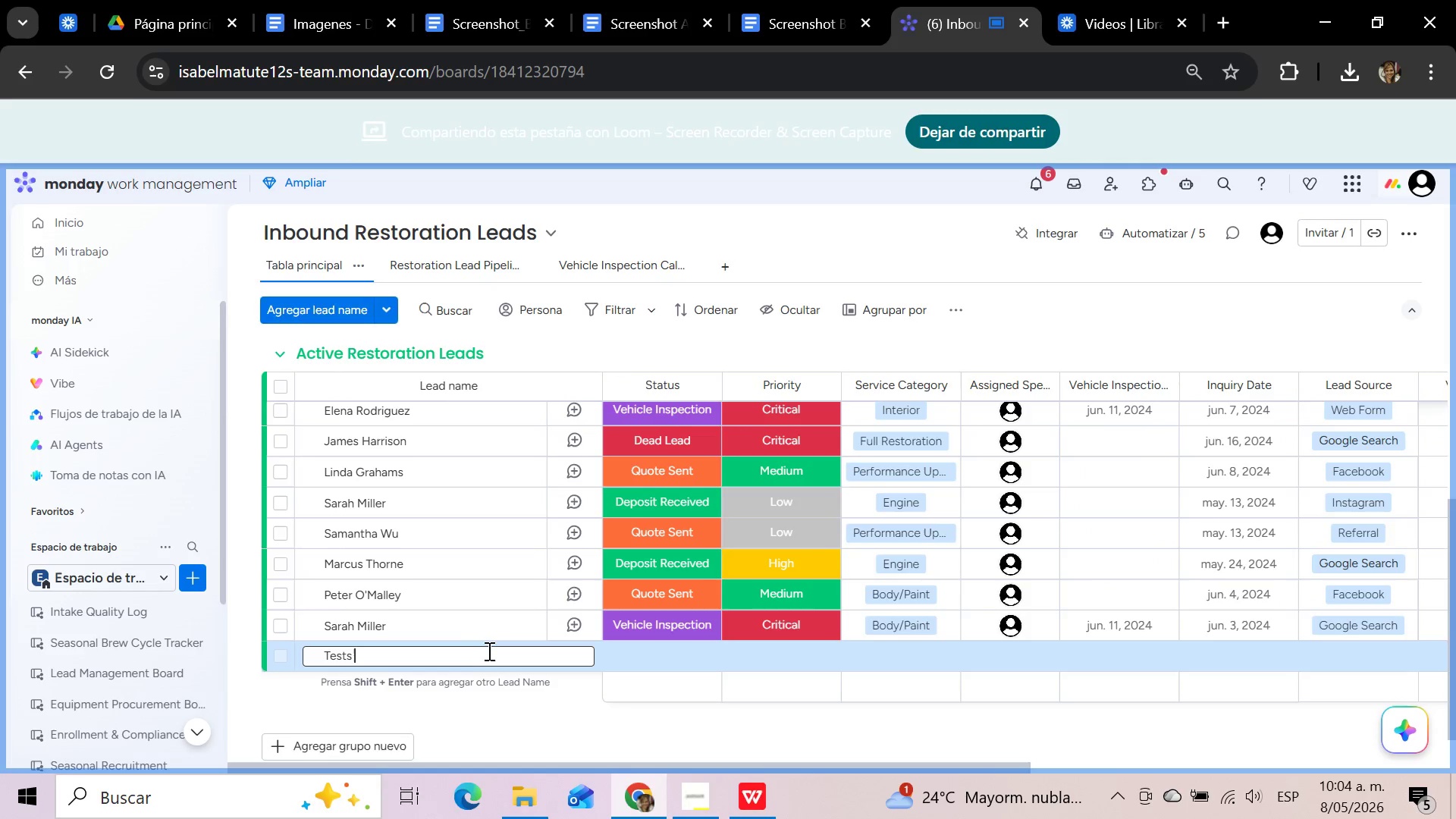 
key(1)
 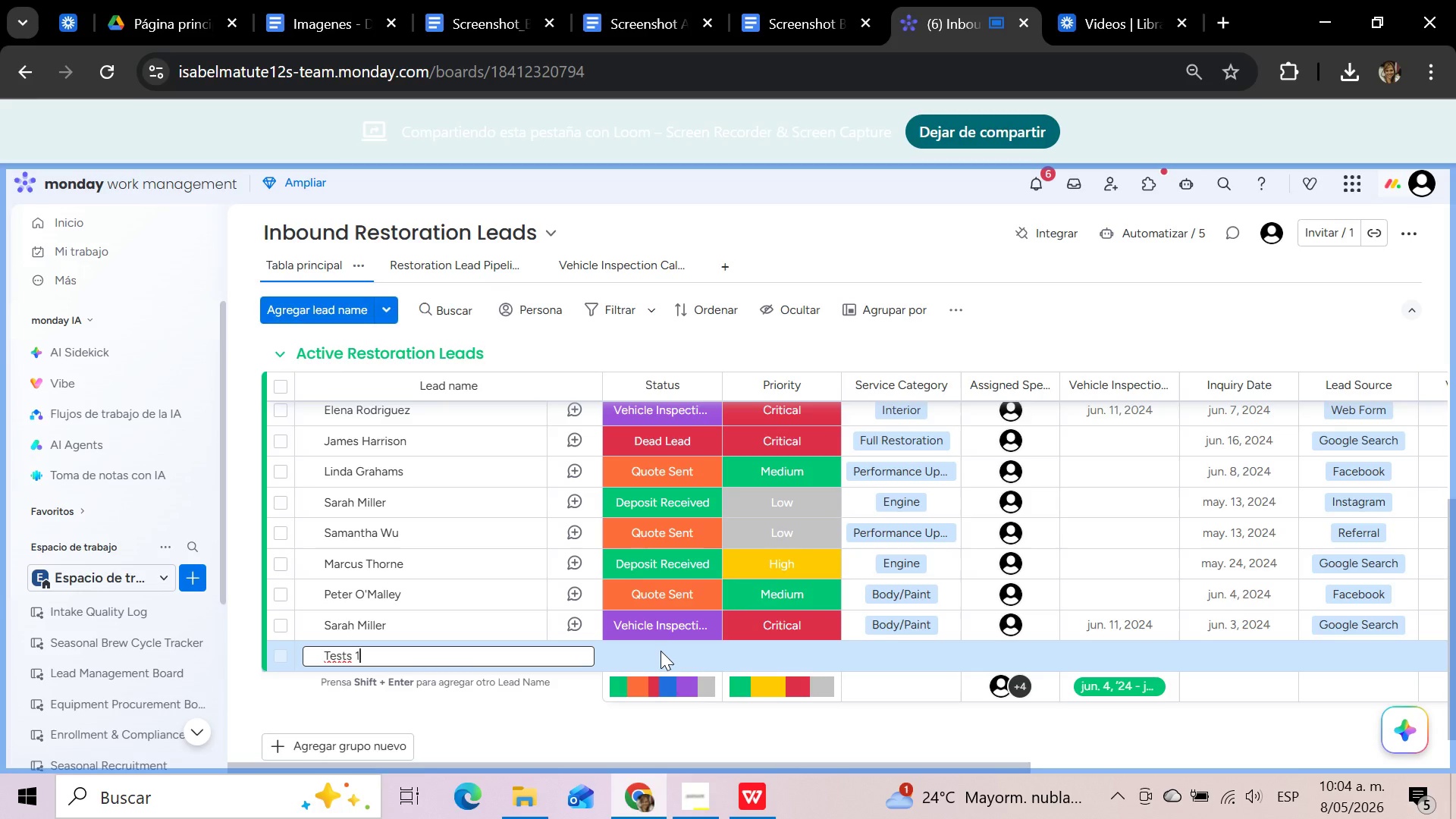 
key(Enter)
 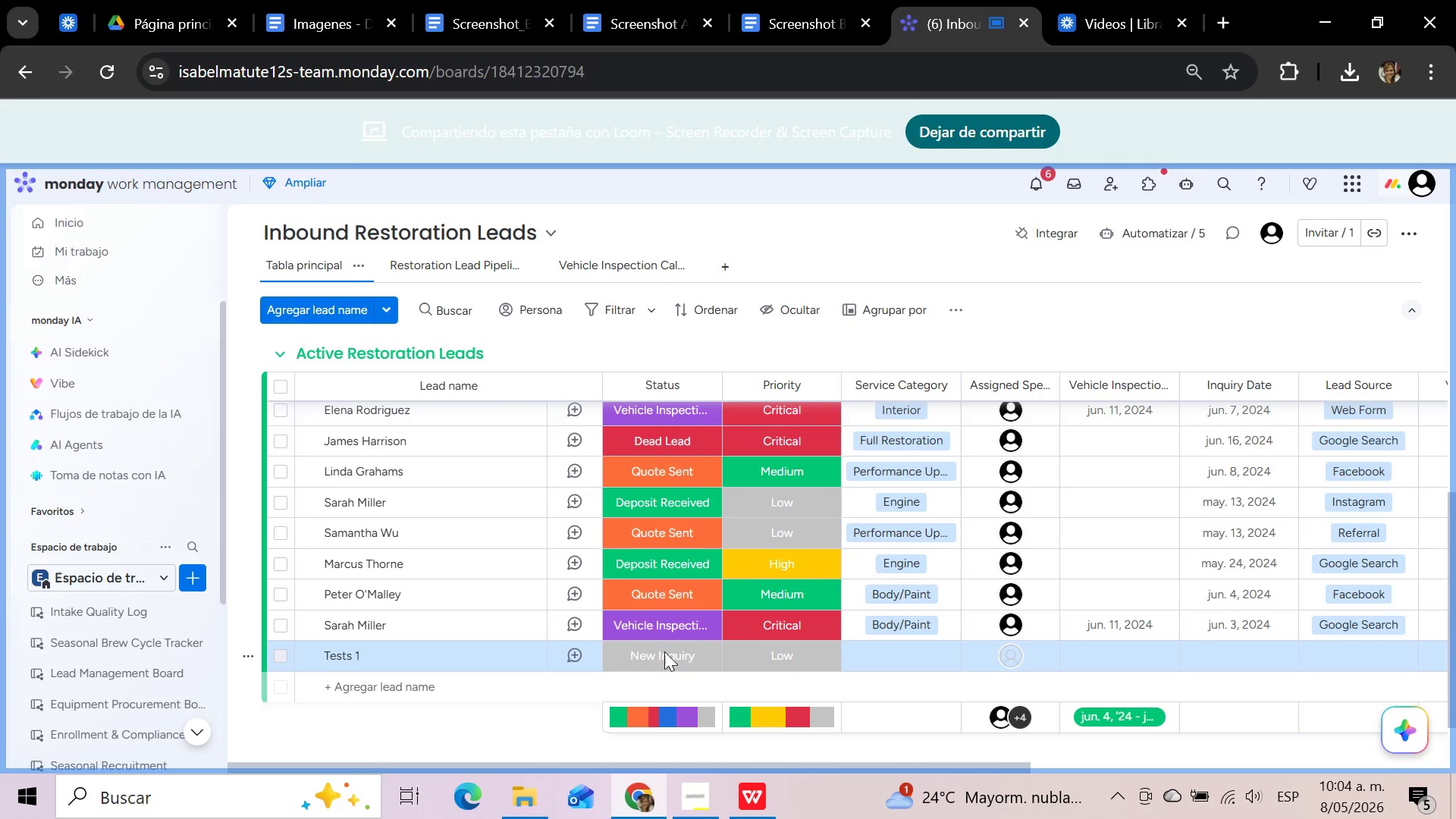 
left_click([661, 651])
 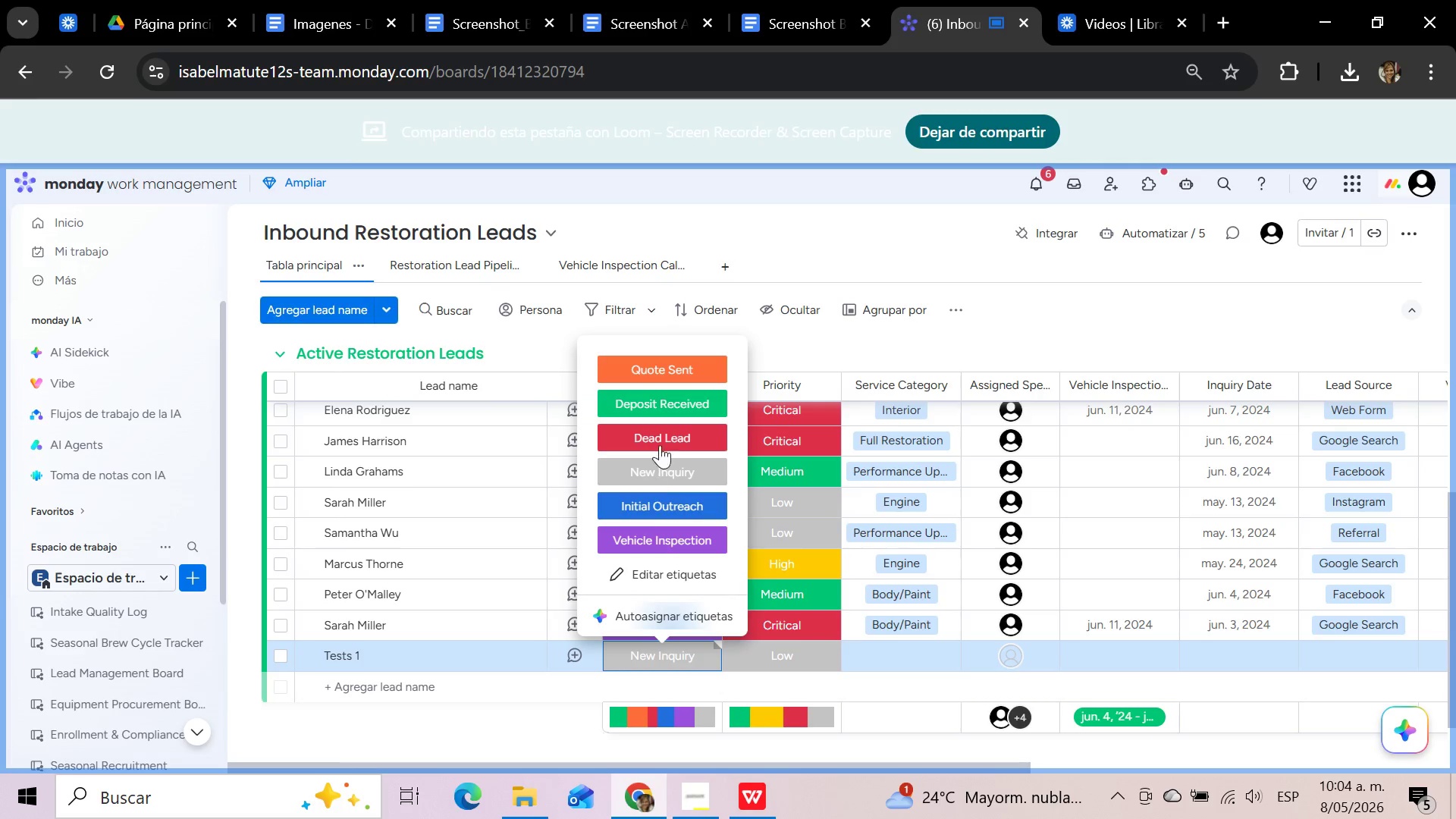 
left_click([664, 428])
 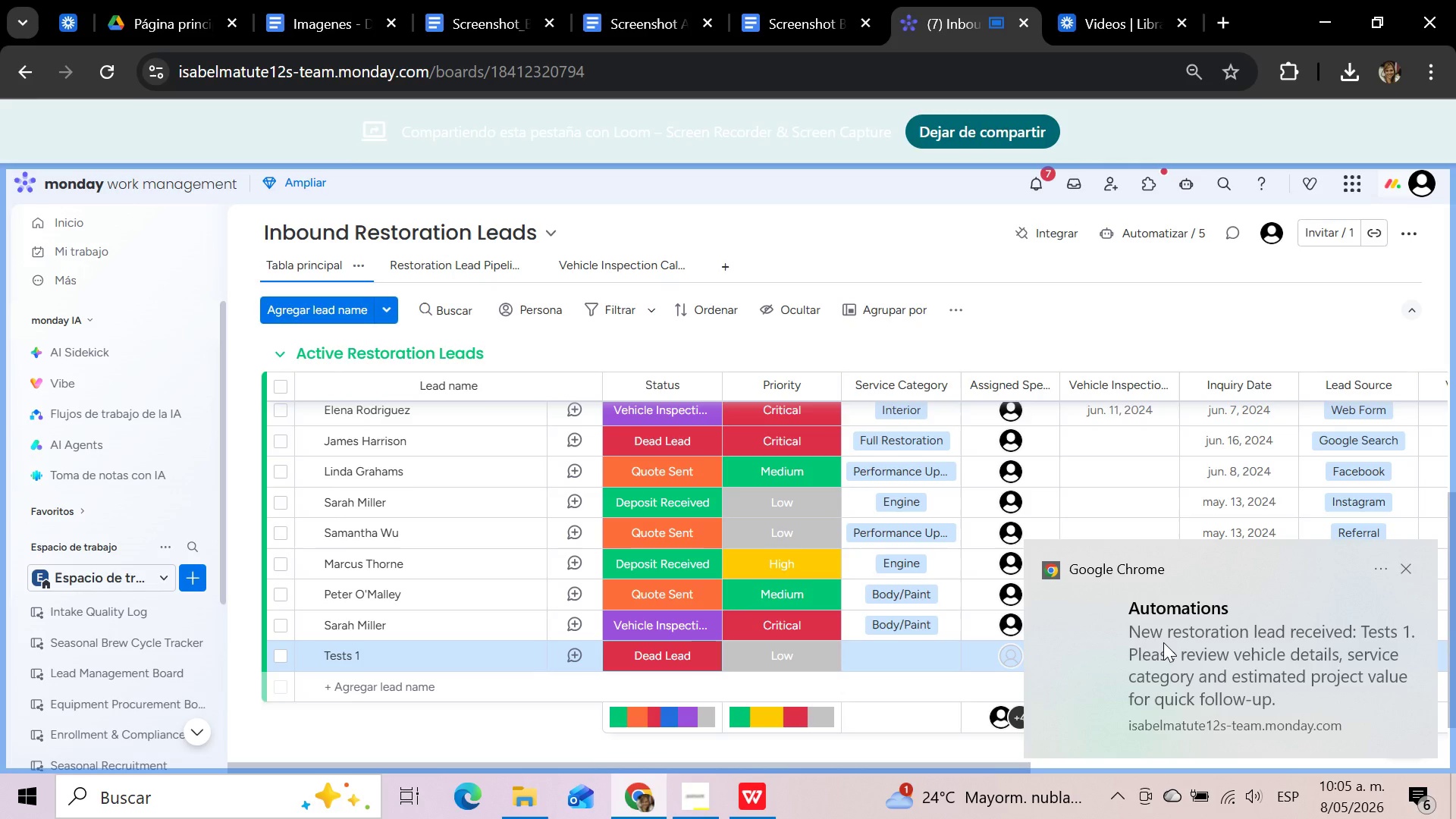 
wait(22.17)
 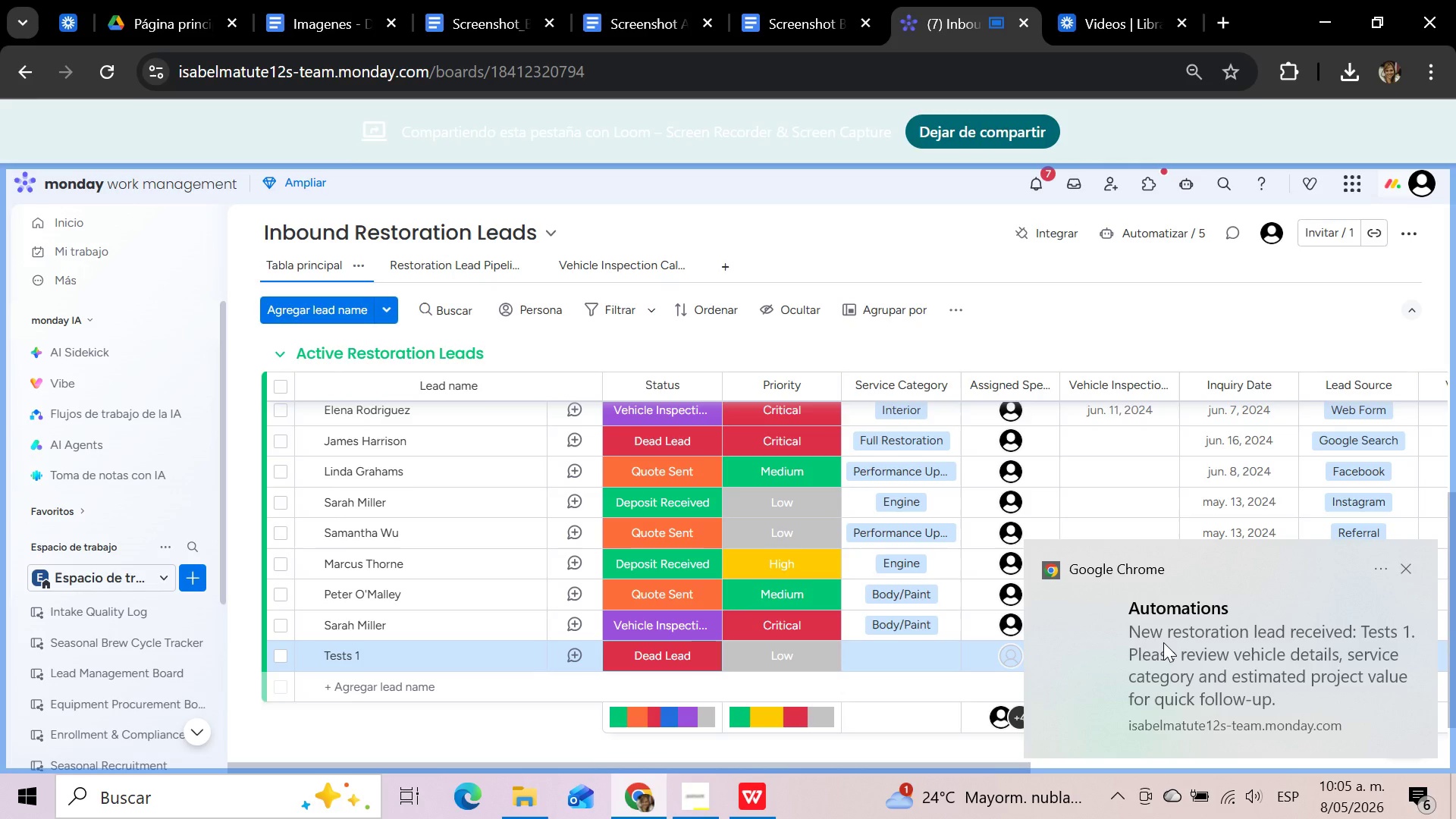 
left_click([651, 661])
 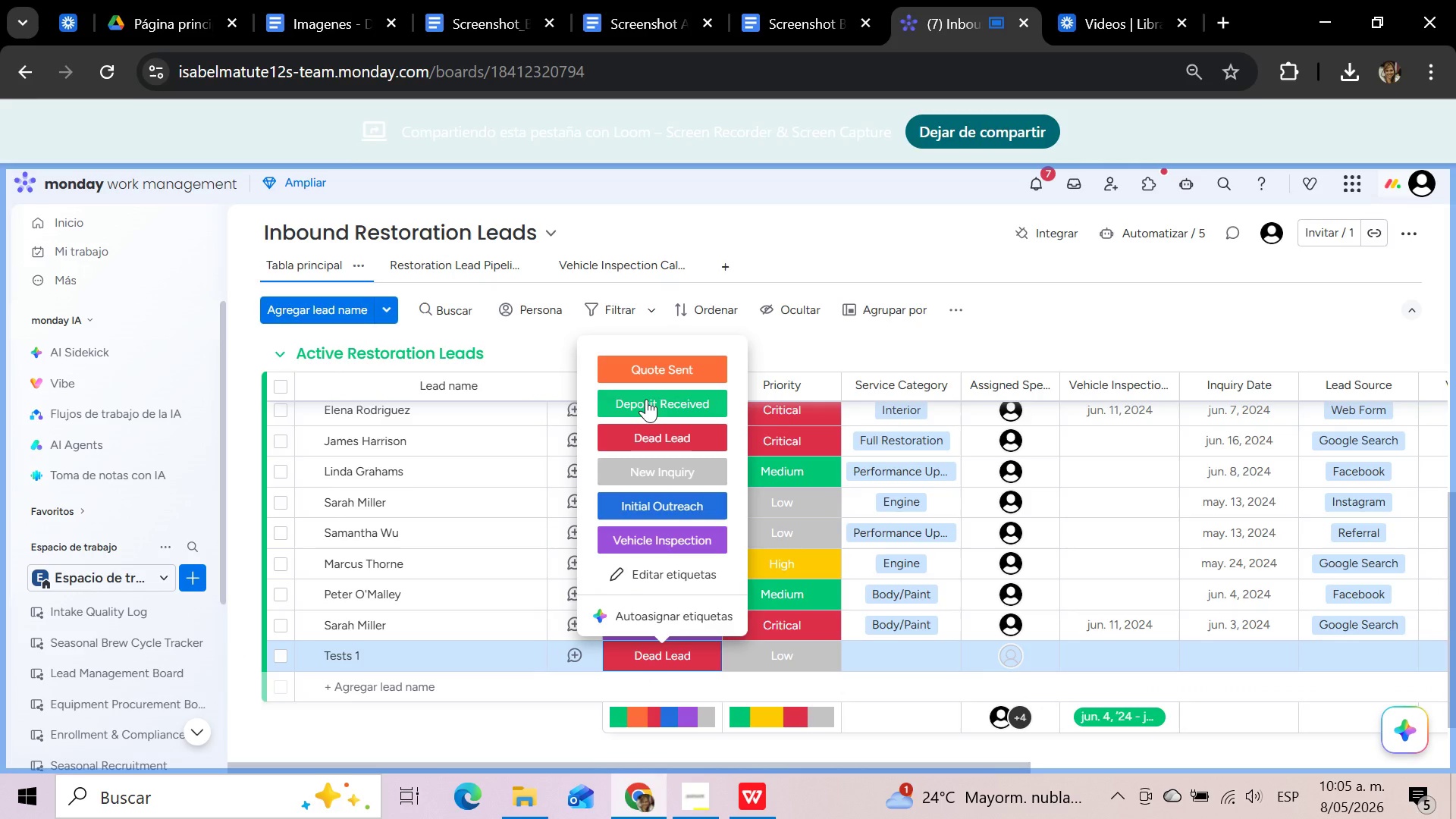 
left_click([655, 476])
 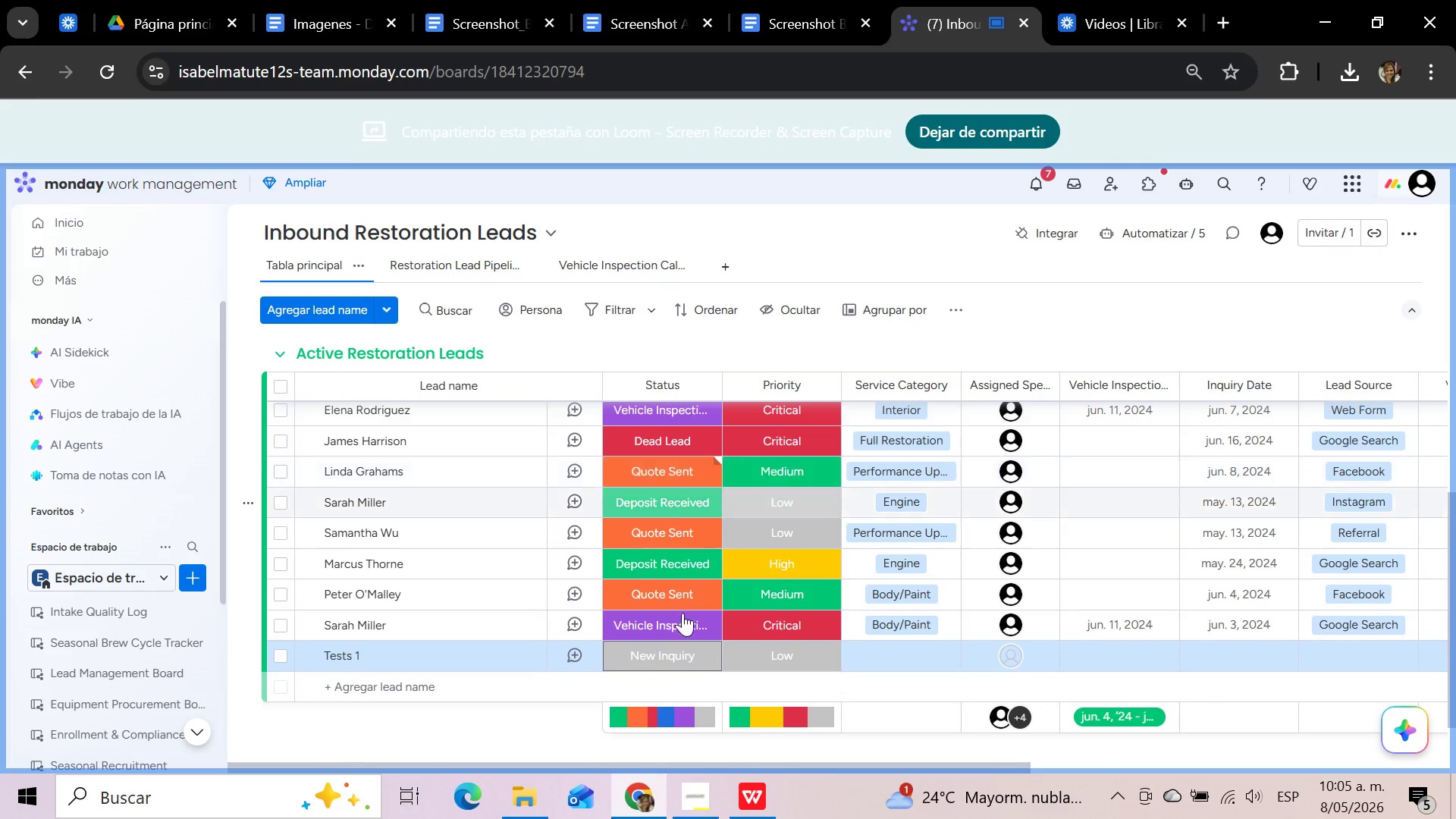 
mouse_move([687, 664])
 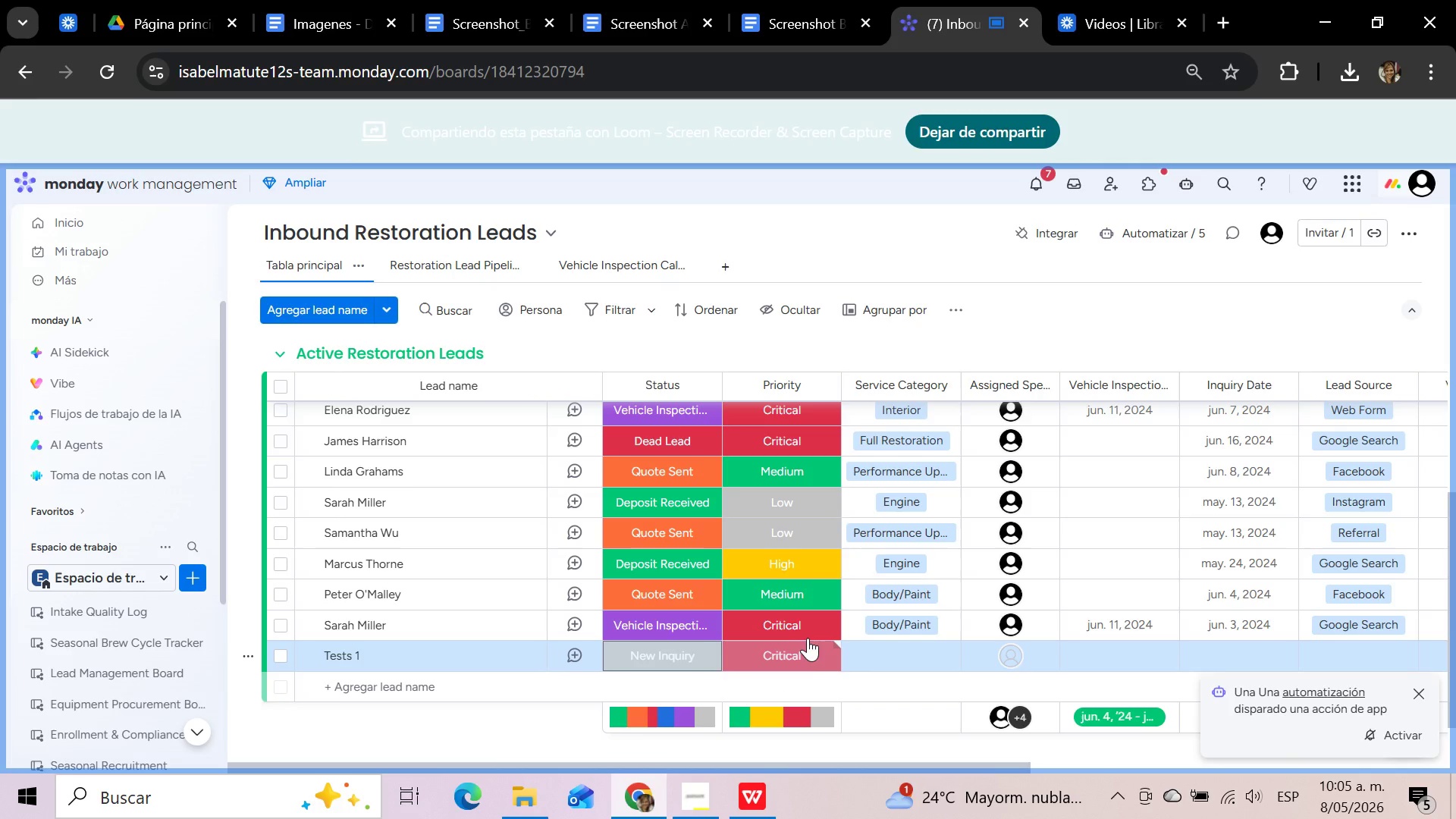 
wait(7.07)
 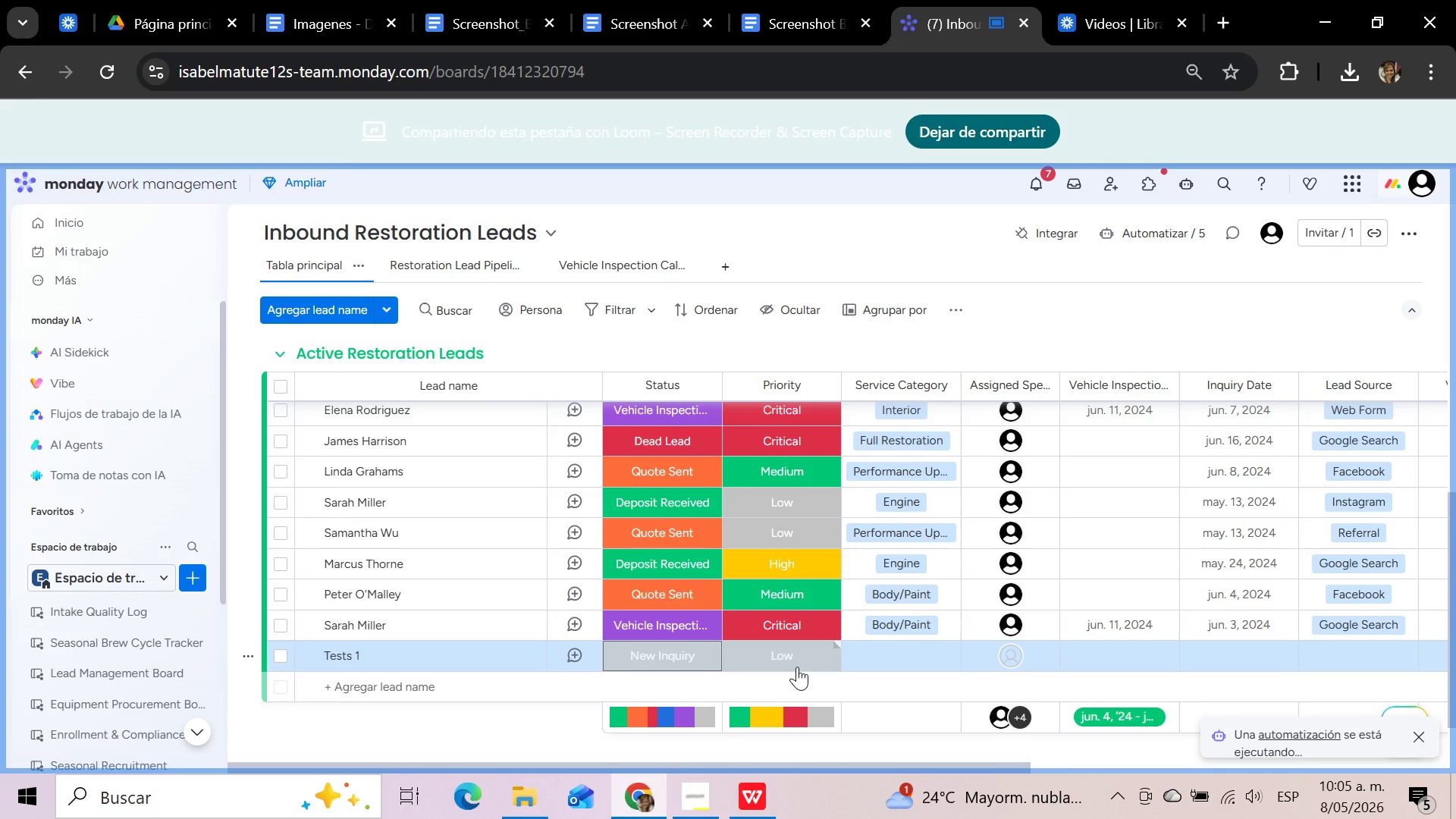 
left_click([906, 654])
 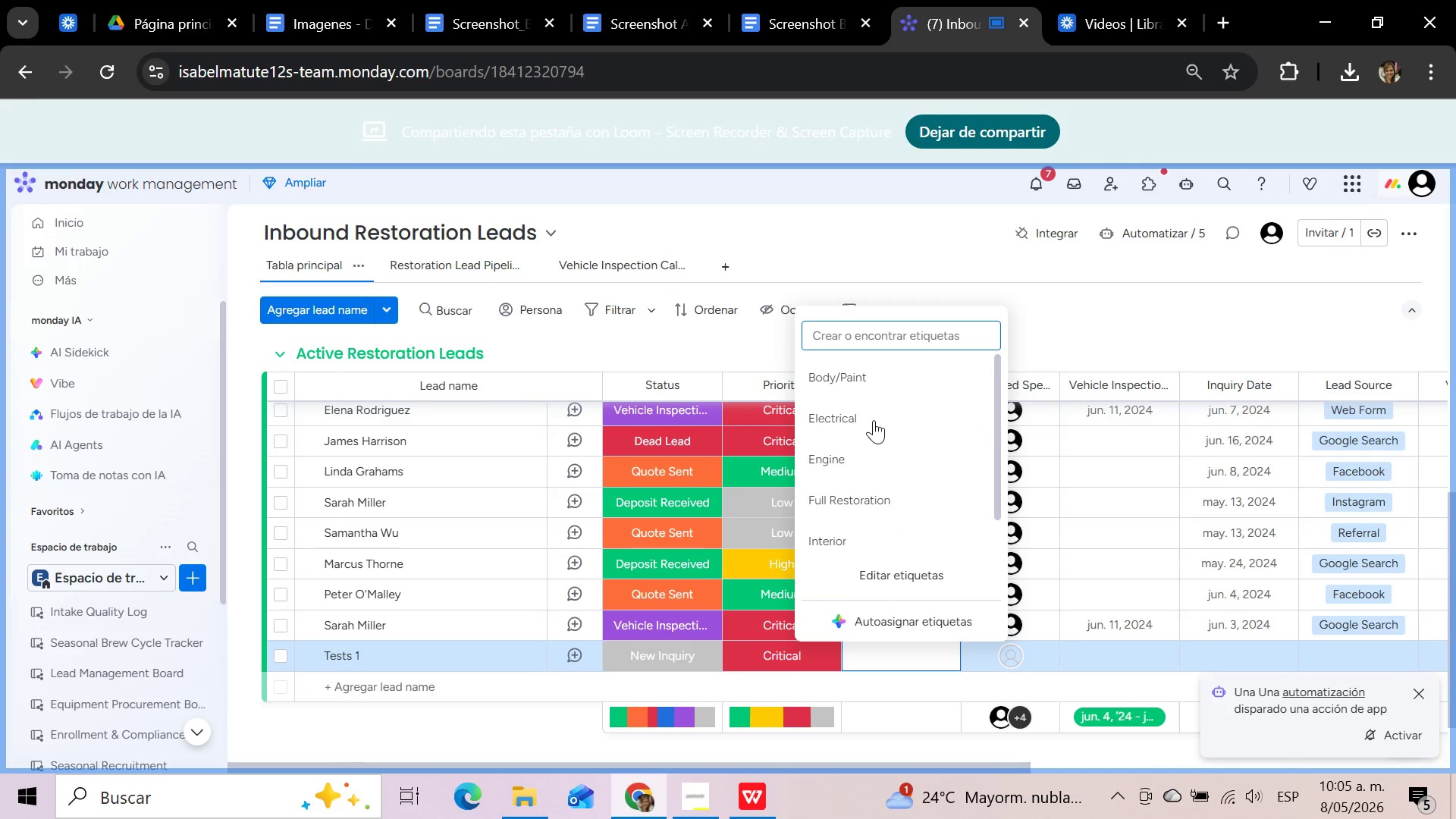 
left_click([866, 458])
 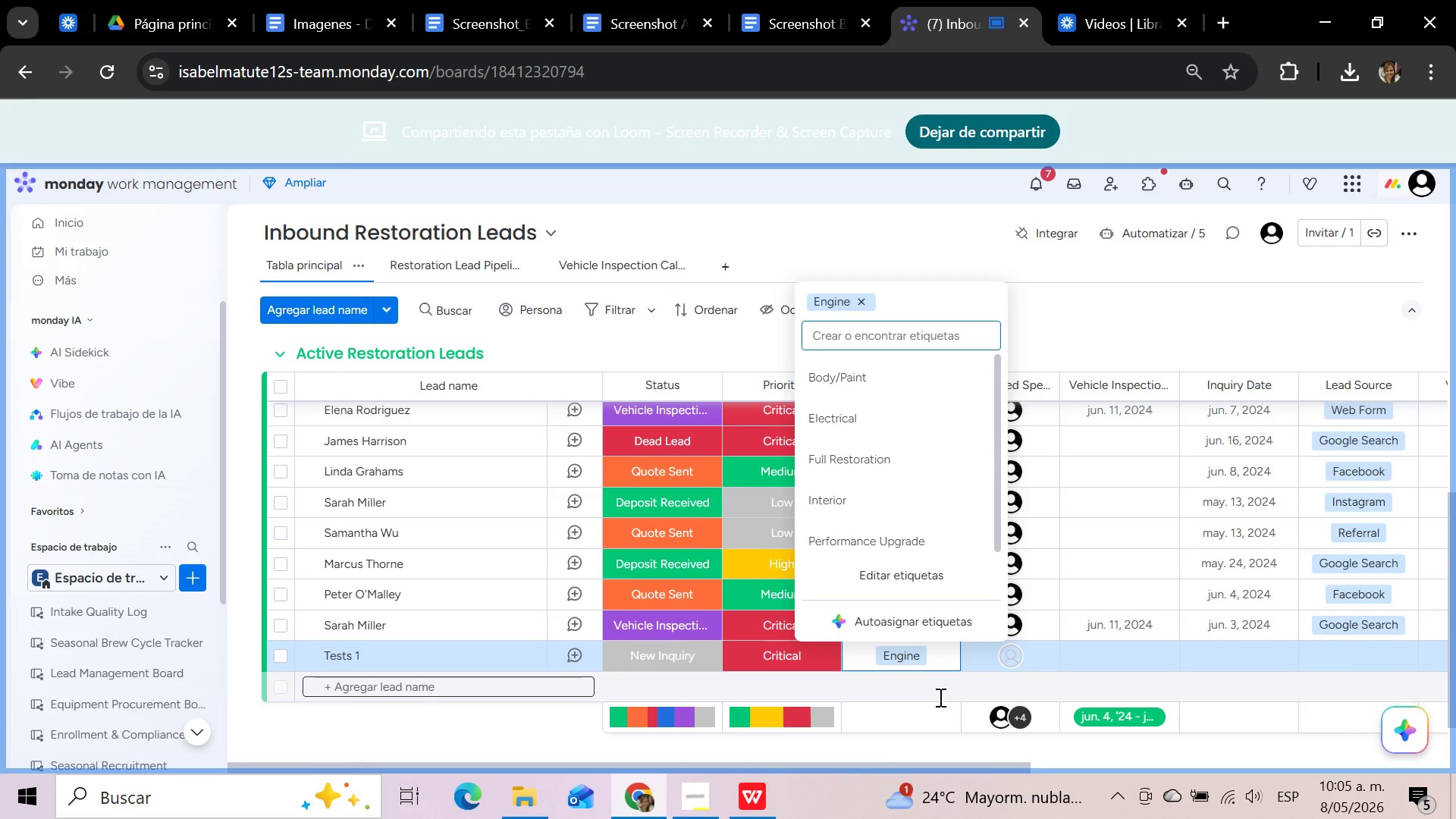 
left_click([937, 692])
 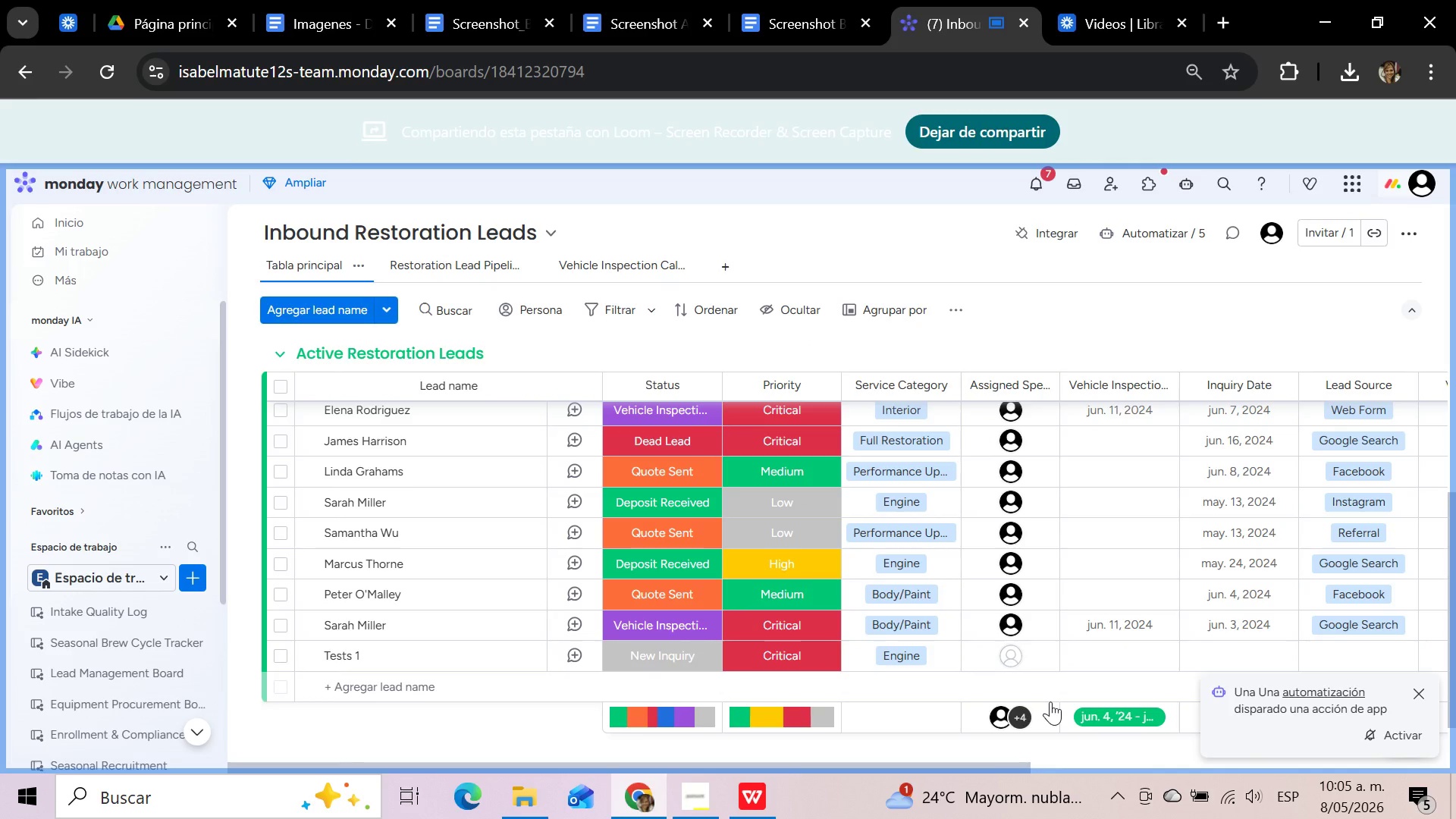 
mouse_move([1087, 777])
 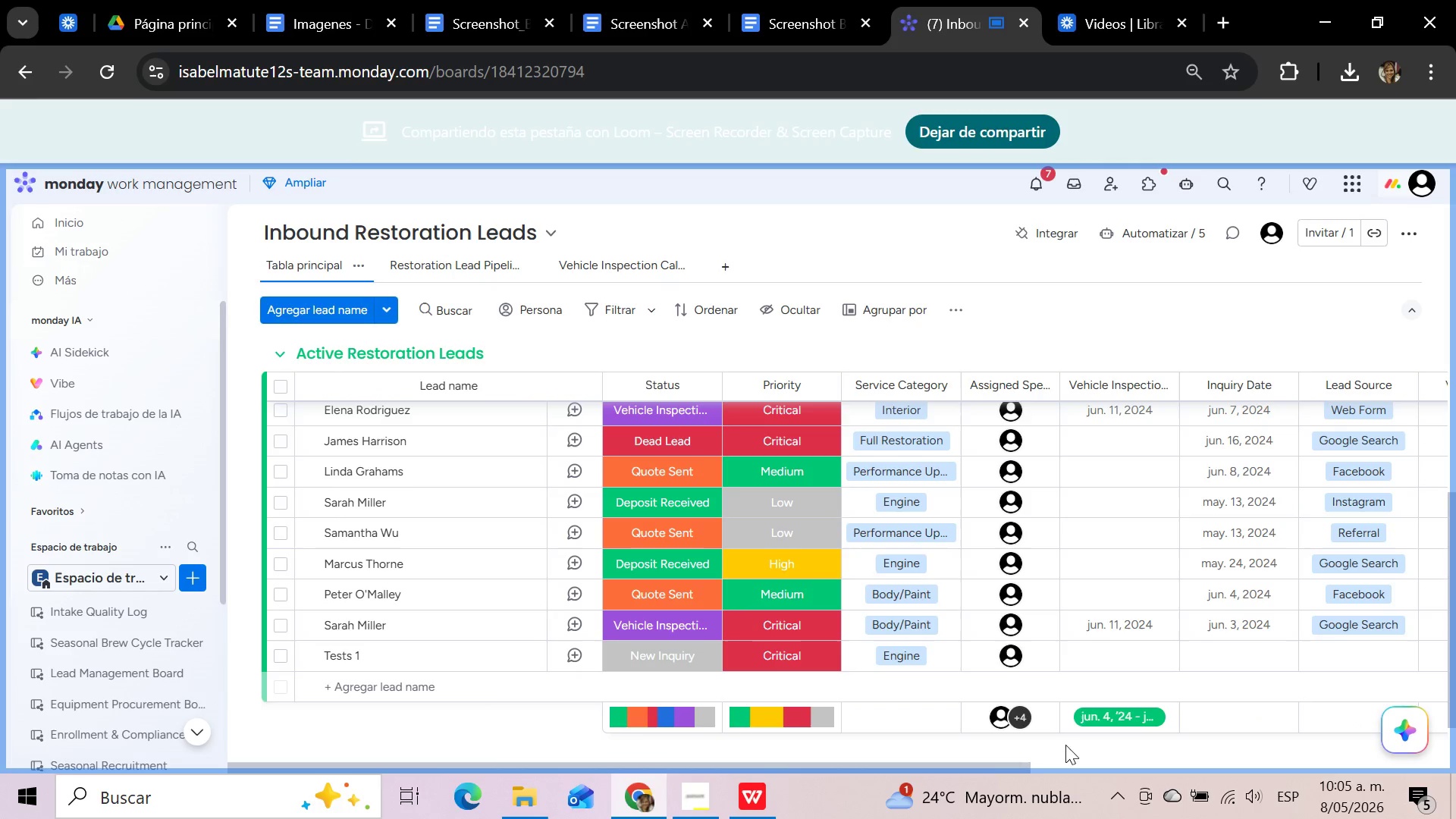 
left_click_drag(start_coordinate=[991, 767], to_coordinate=[288, 740])
 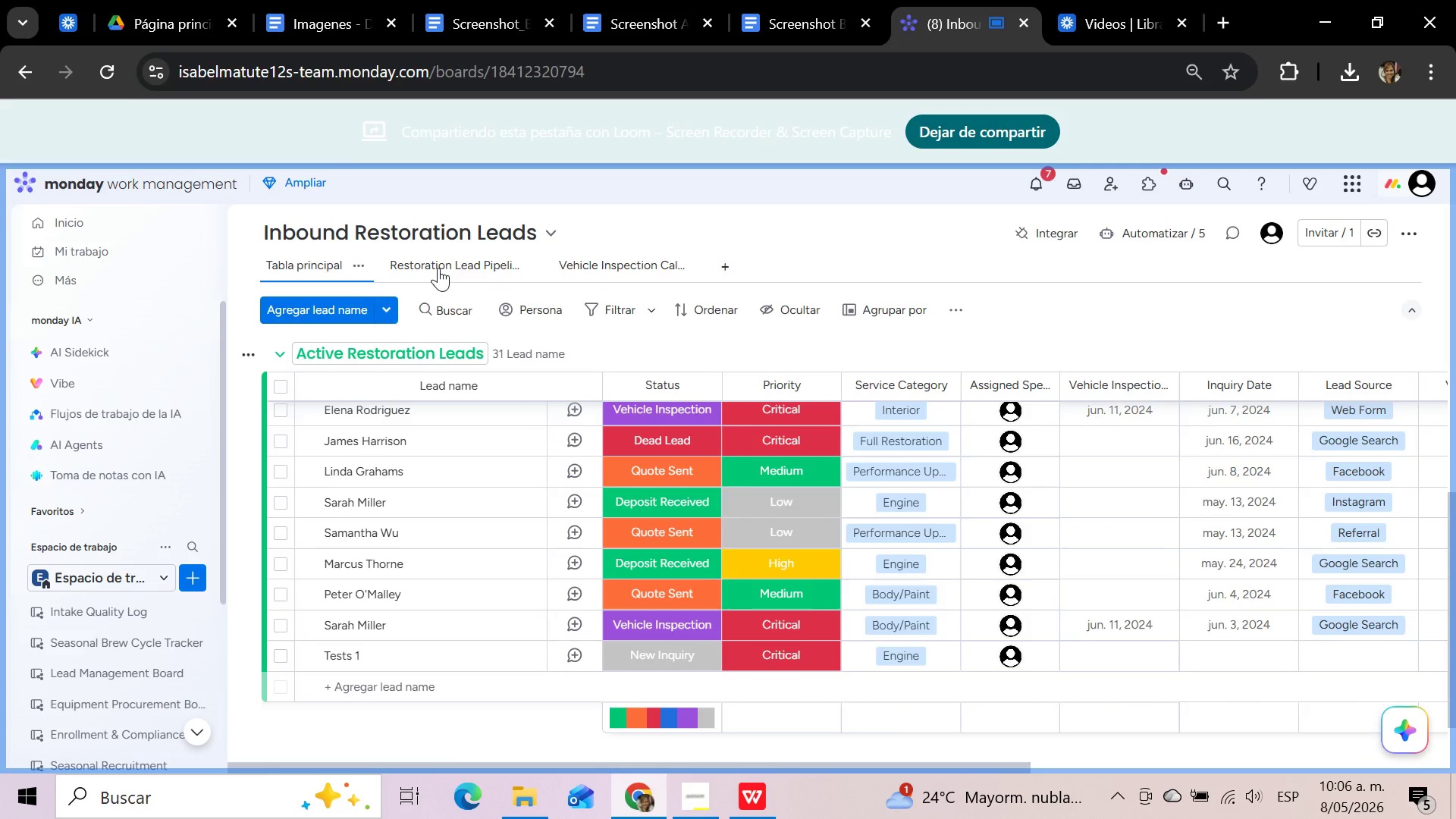 
left_click([438, 268])
 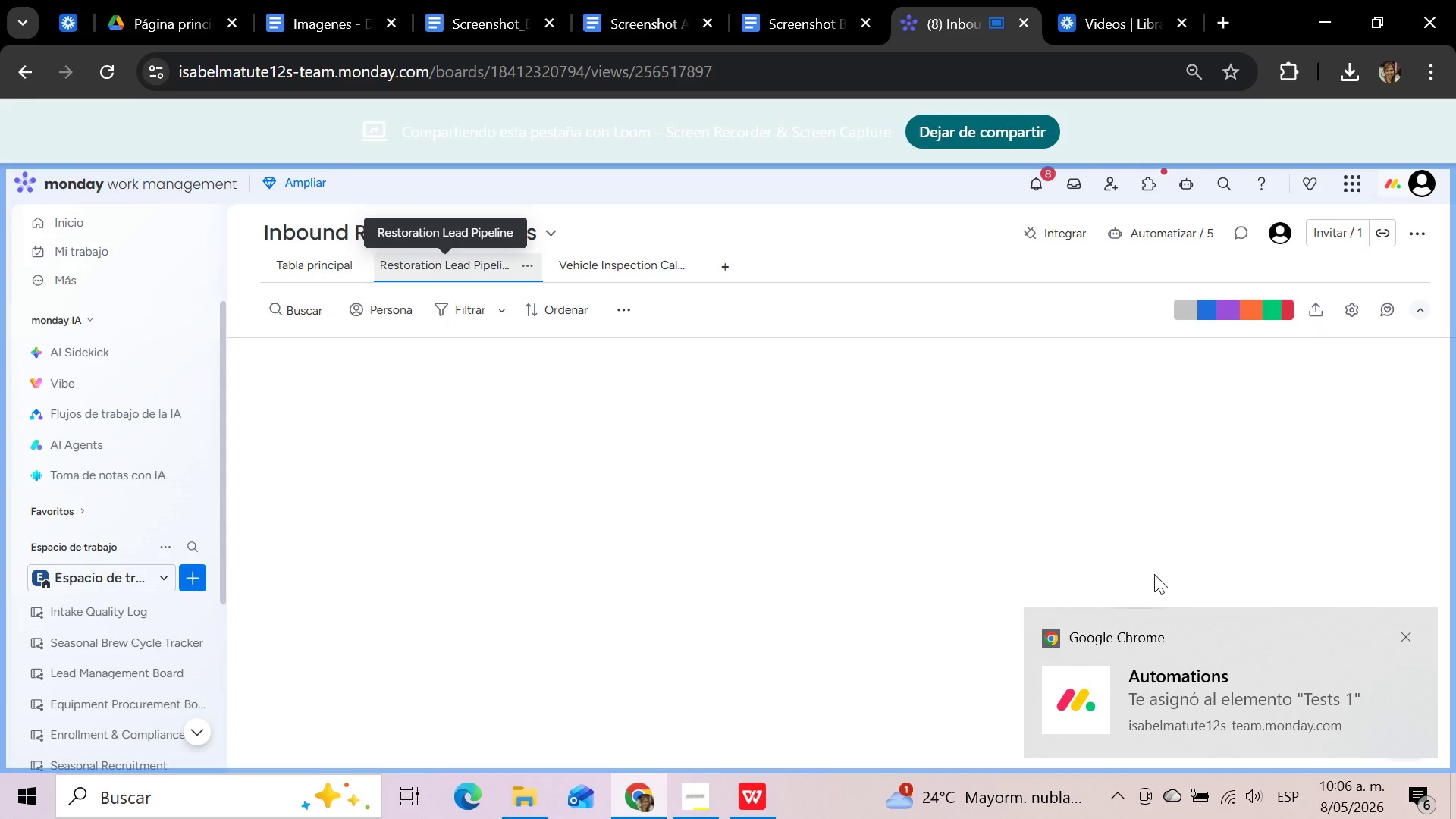 
wait(7.36)
 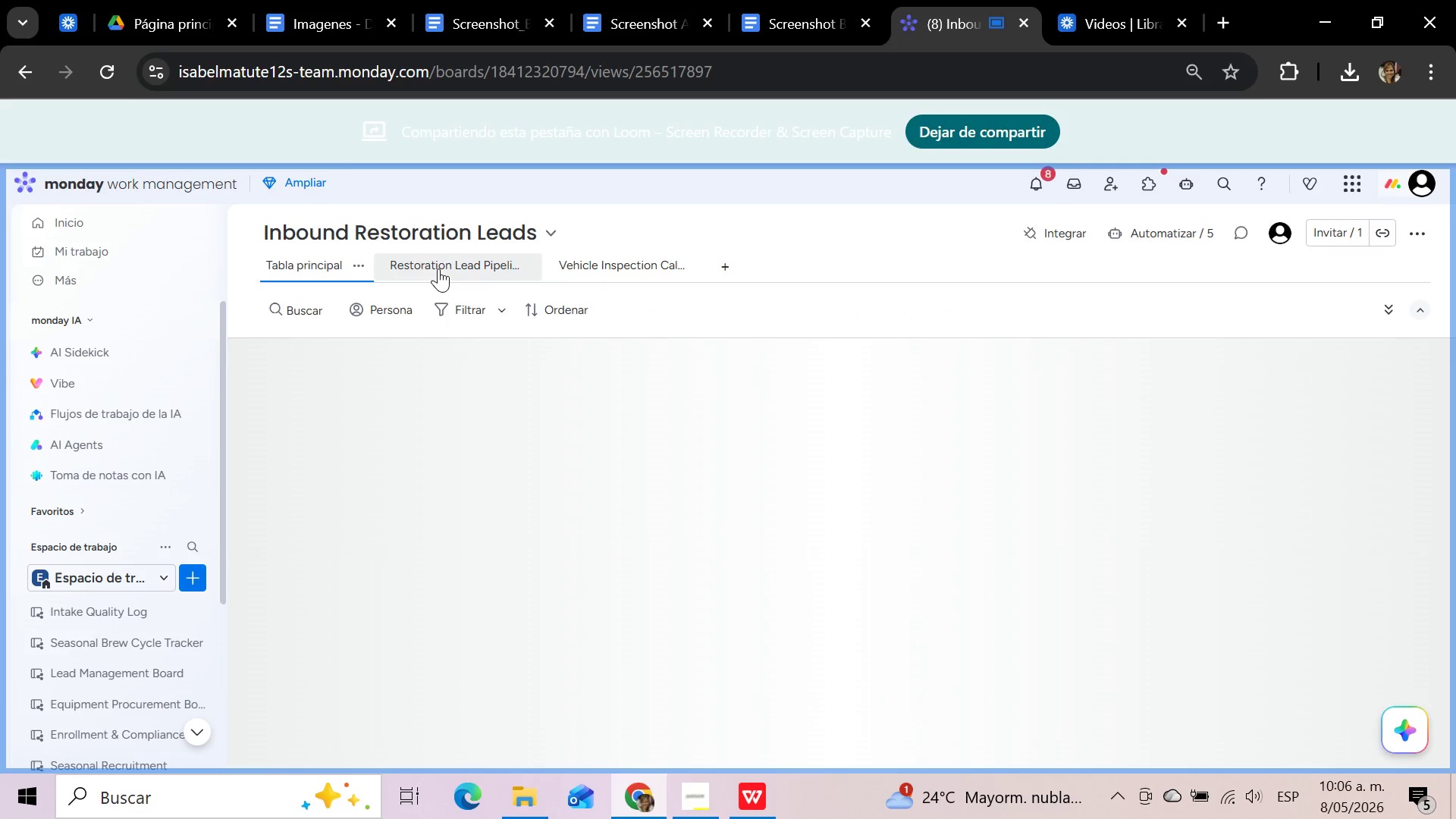 
mouse_move([572, 438])
 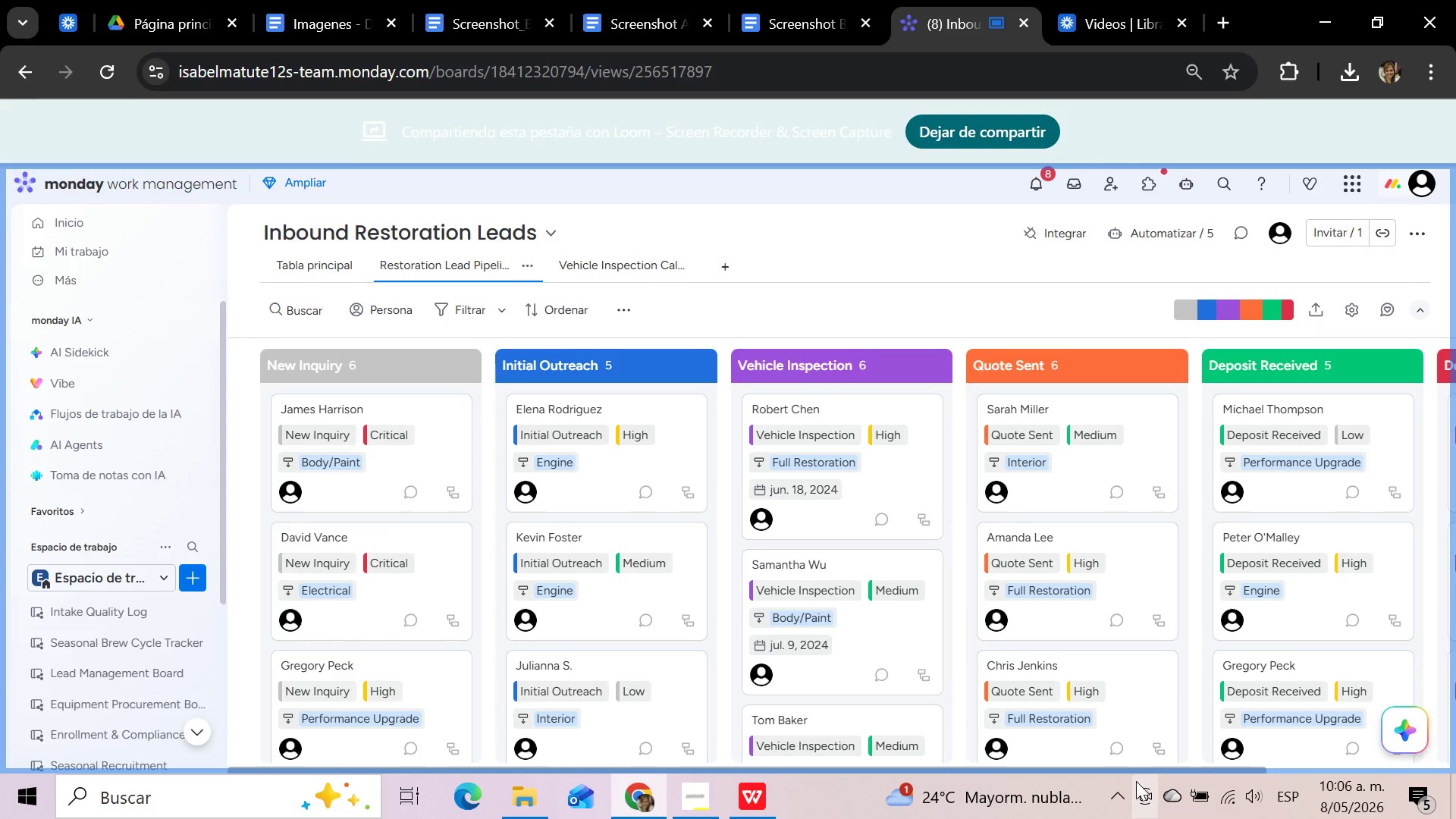 
left_click_drag(start_coordinate=[1116, 766], to_coordinate=[587, 761])
 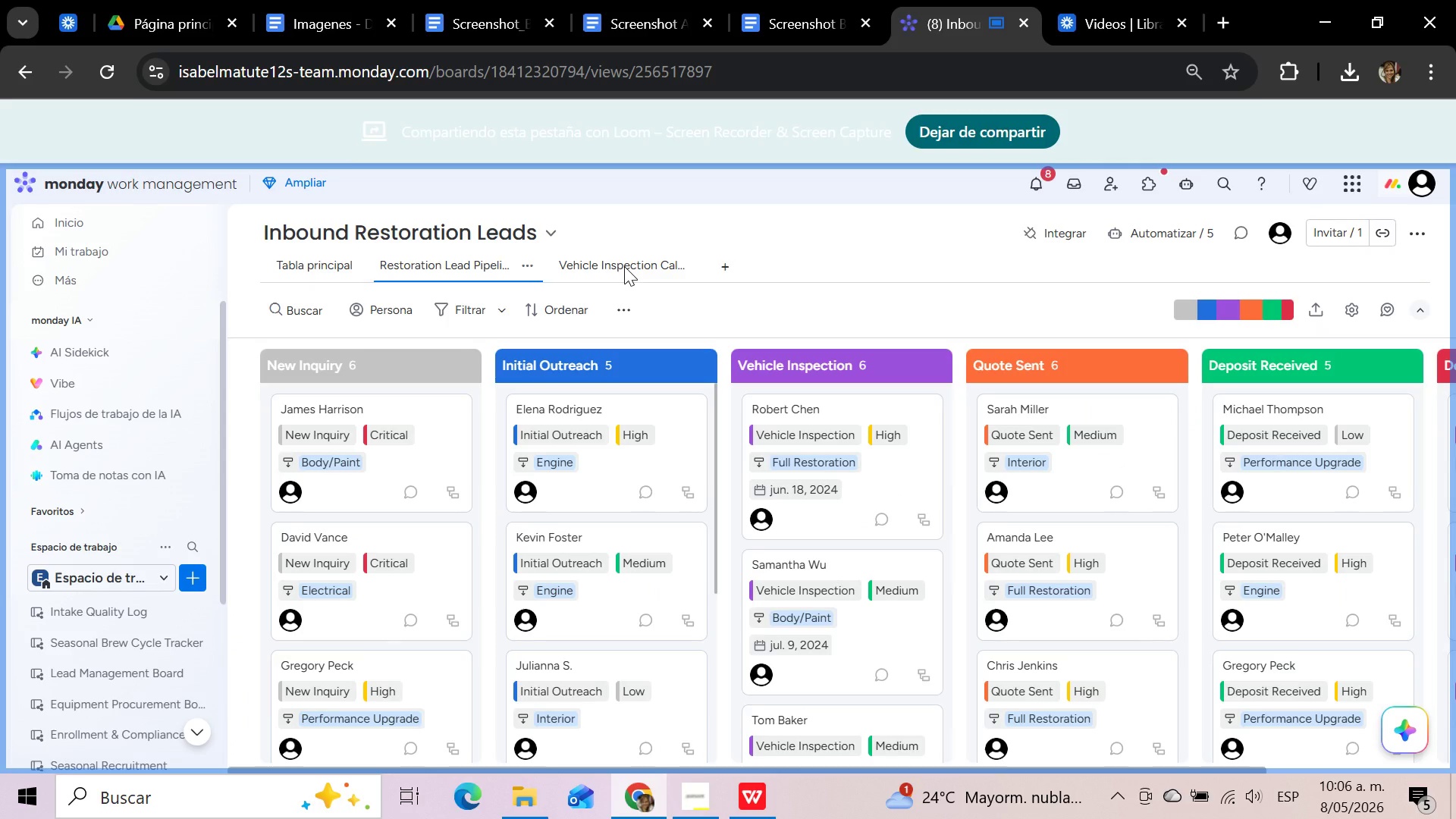 
left_click([624, 266])
 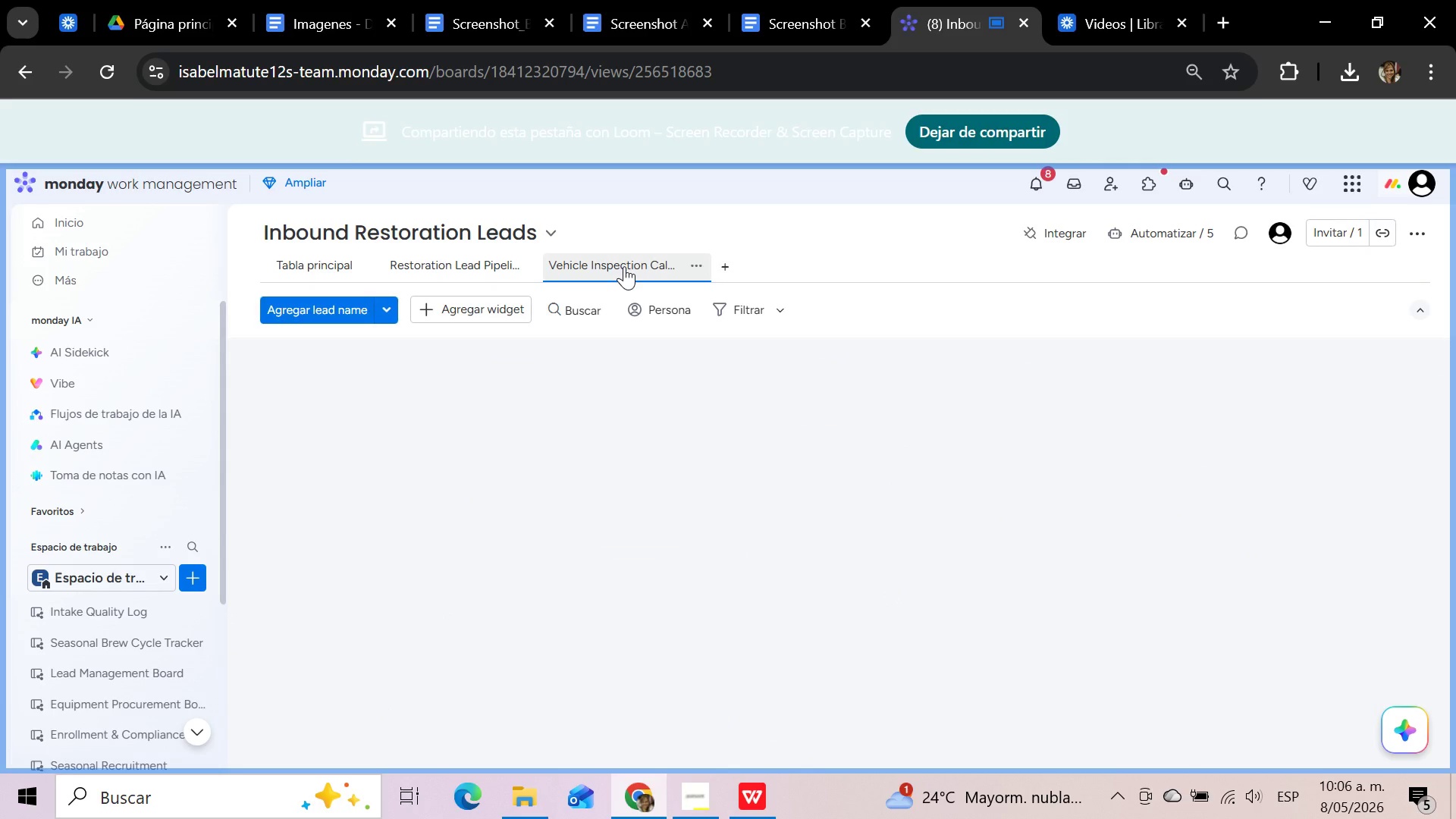 
mouse_move([682, 552])
 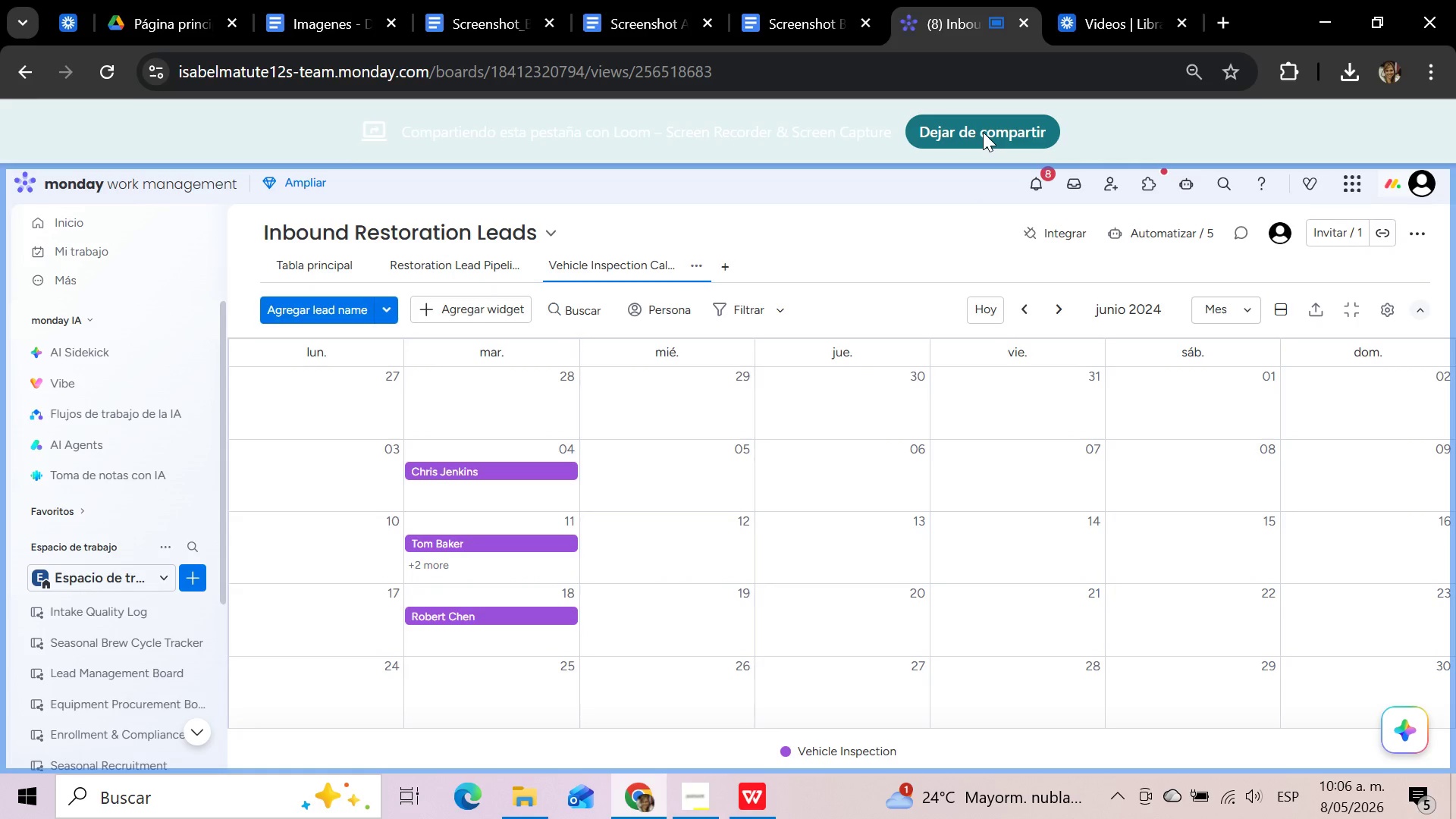 
left_click([983, 132])
 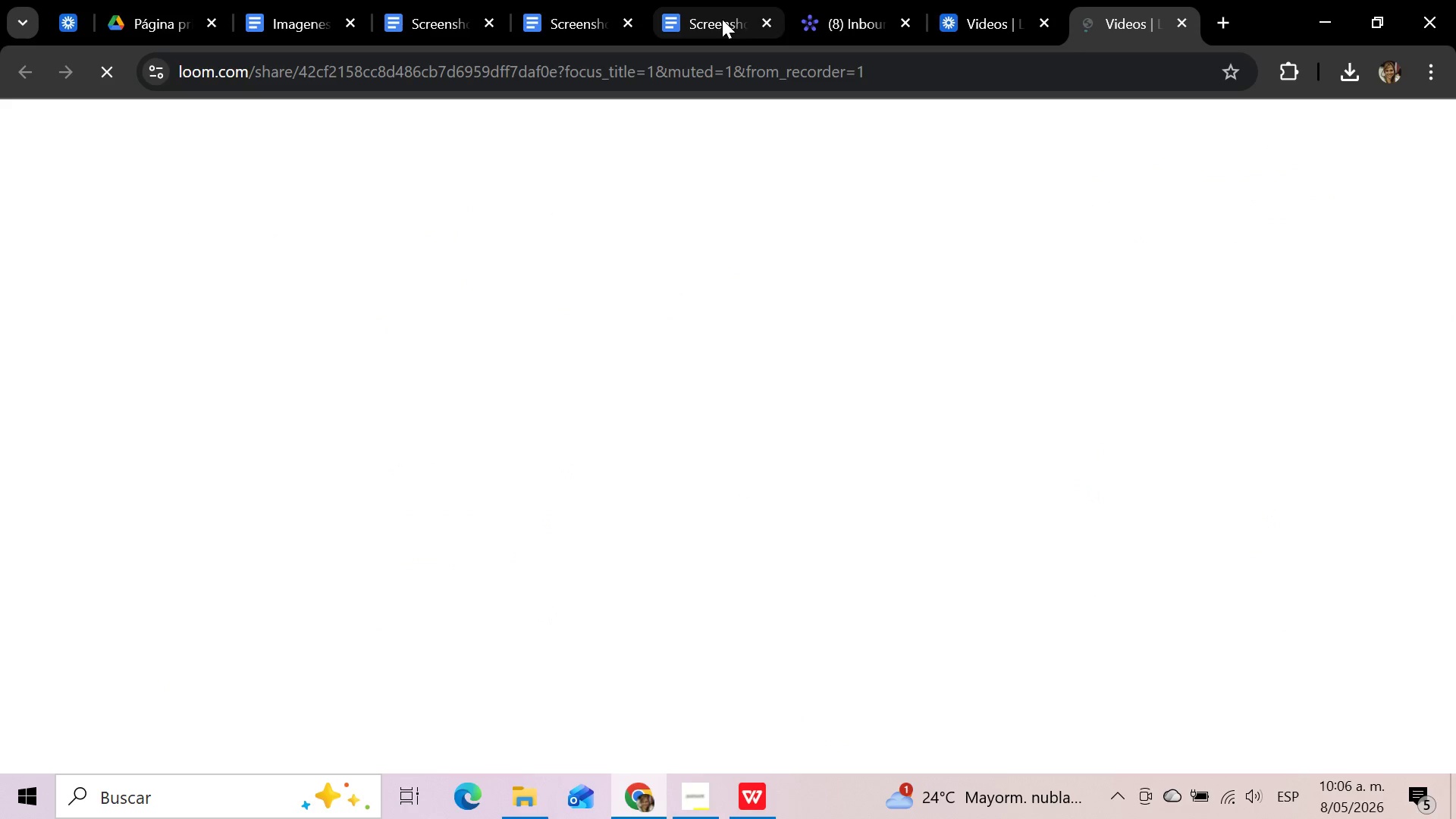 
left_click([713, 17])
 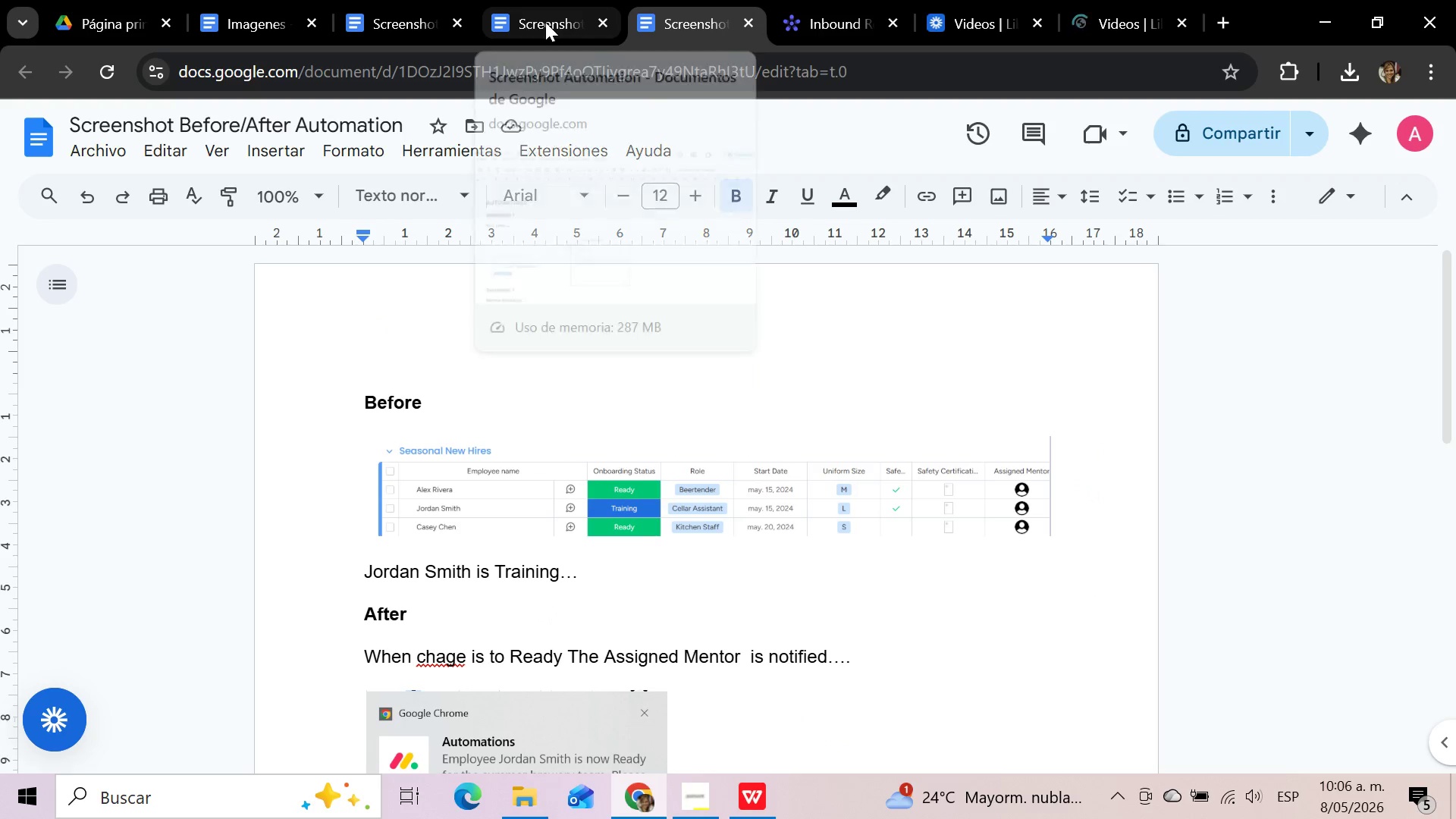 
left_click([545, 22])
 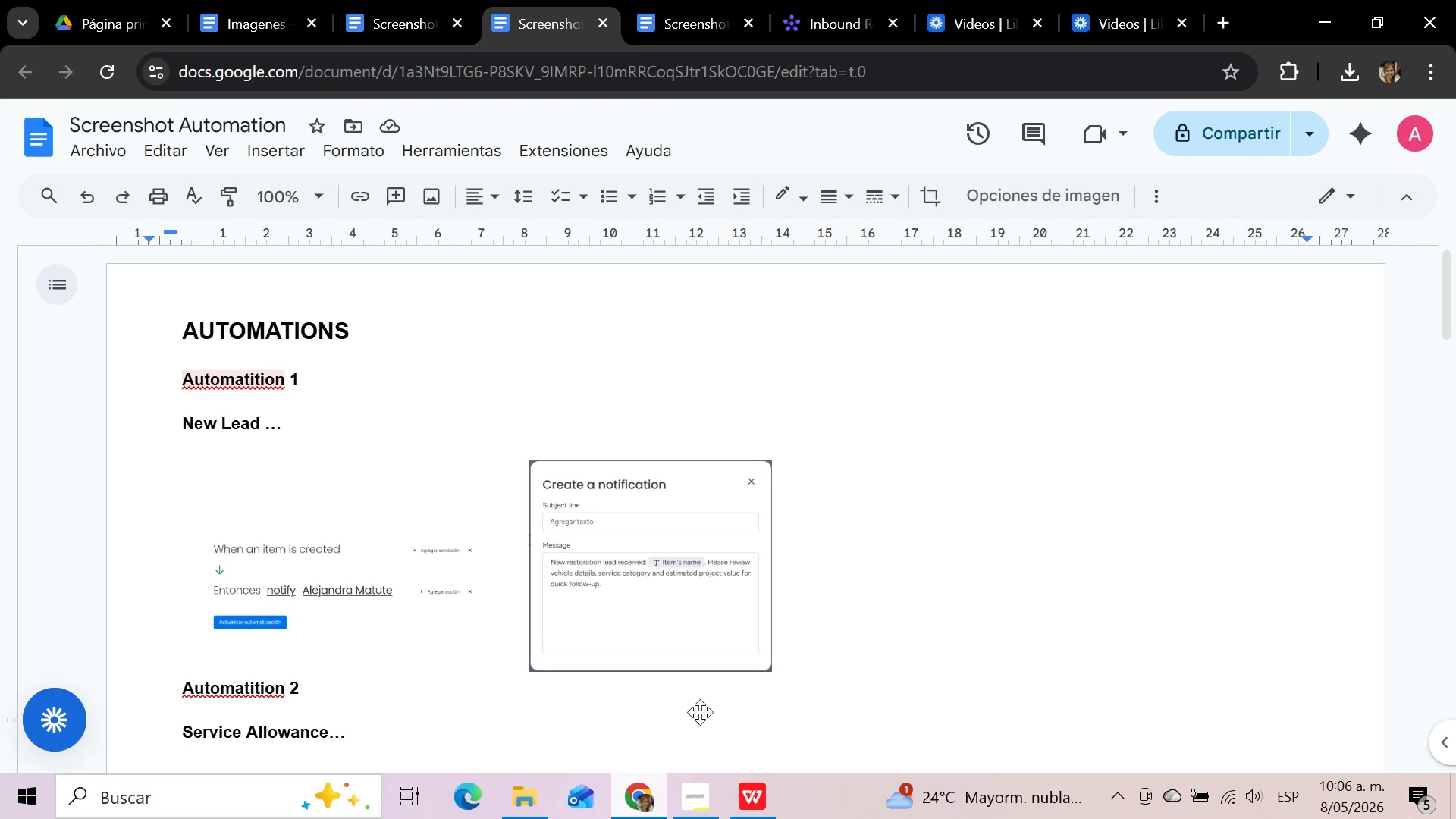 
left_click([701, 805])